 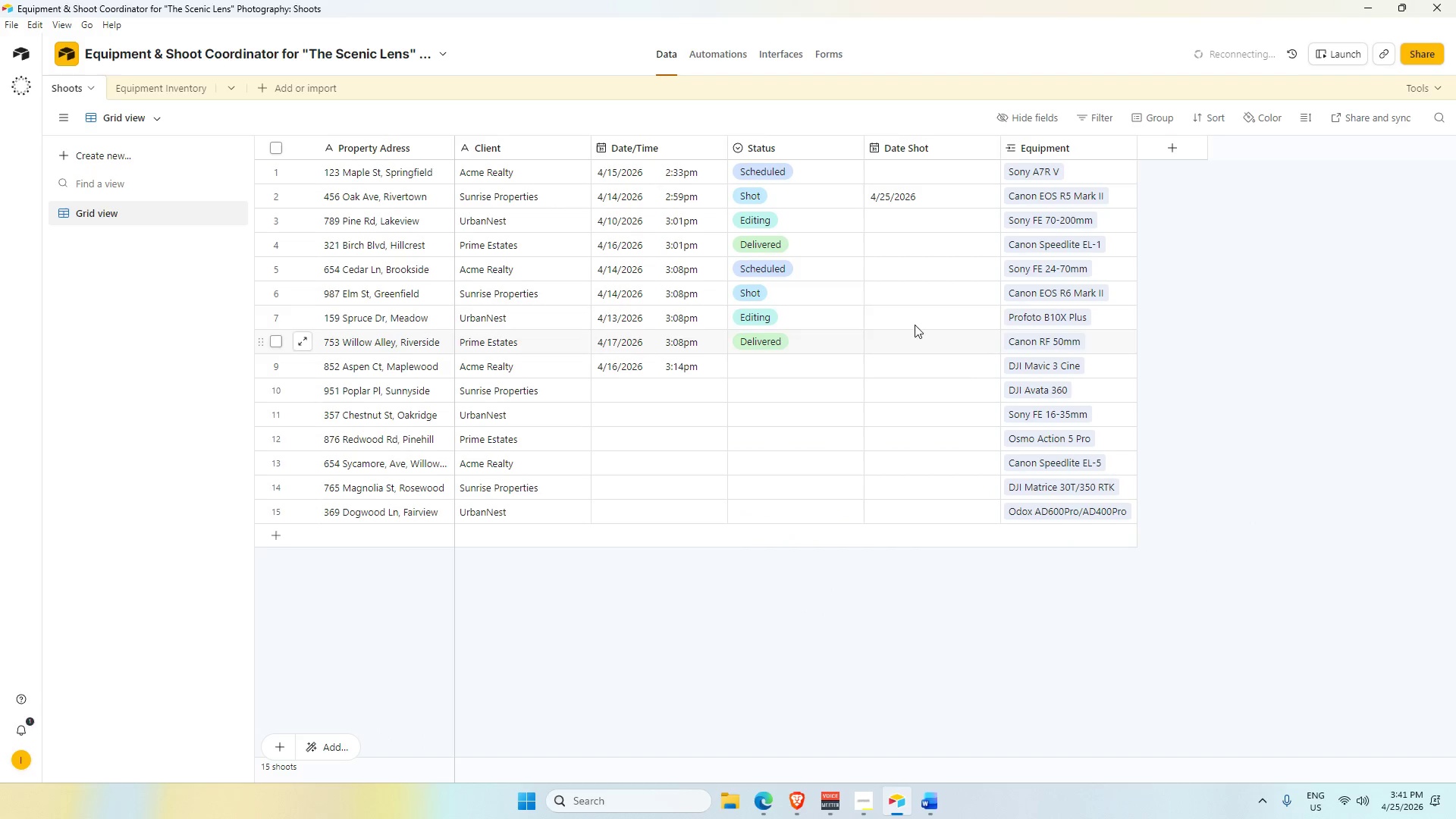 
double_click([780, 370])
 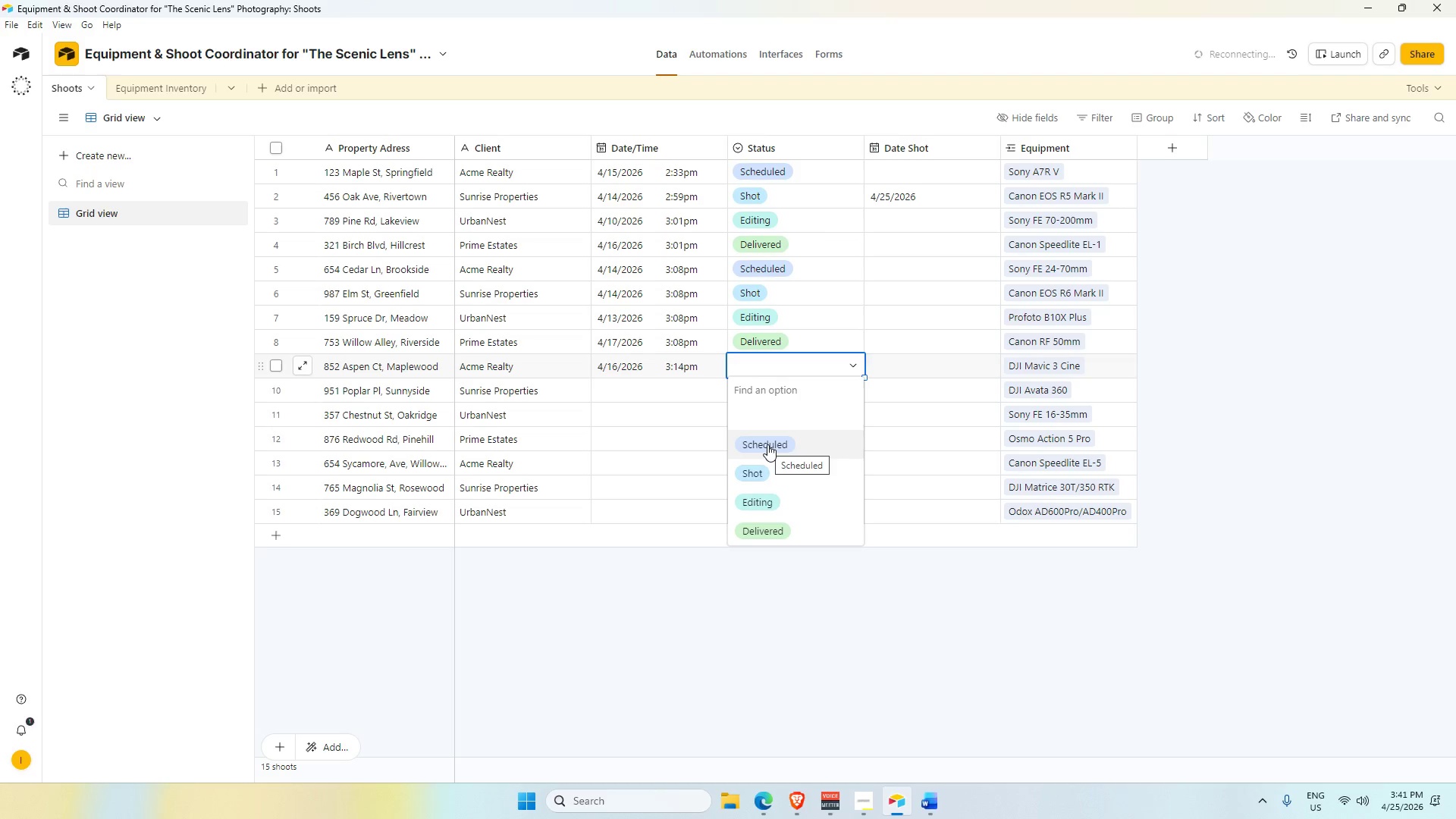 
wait(17.48)
 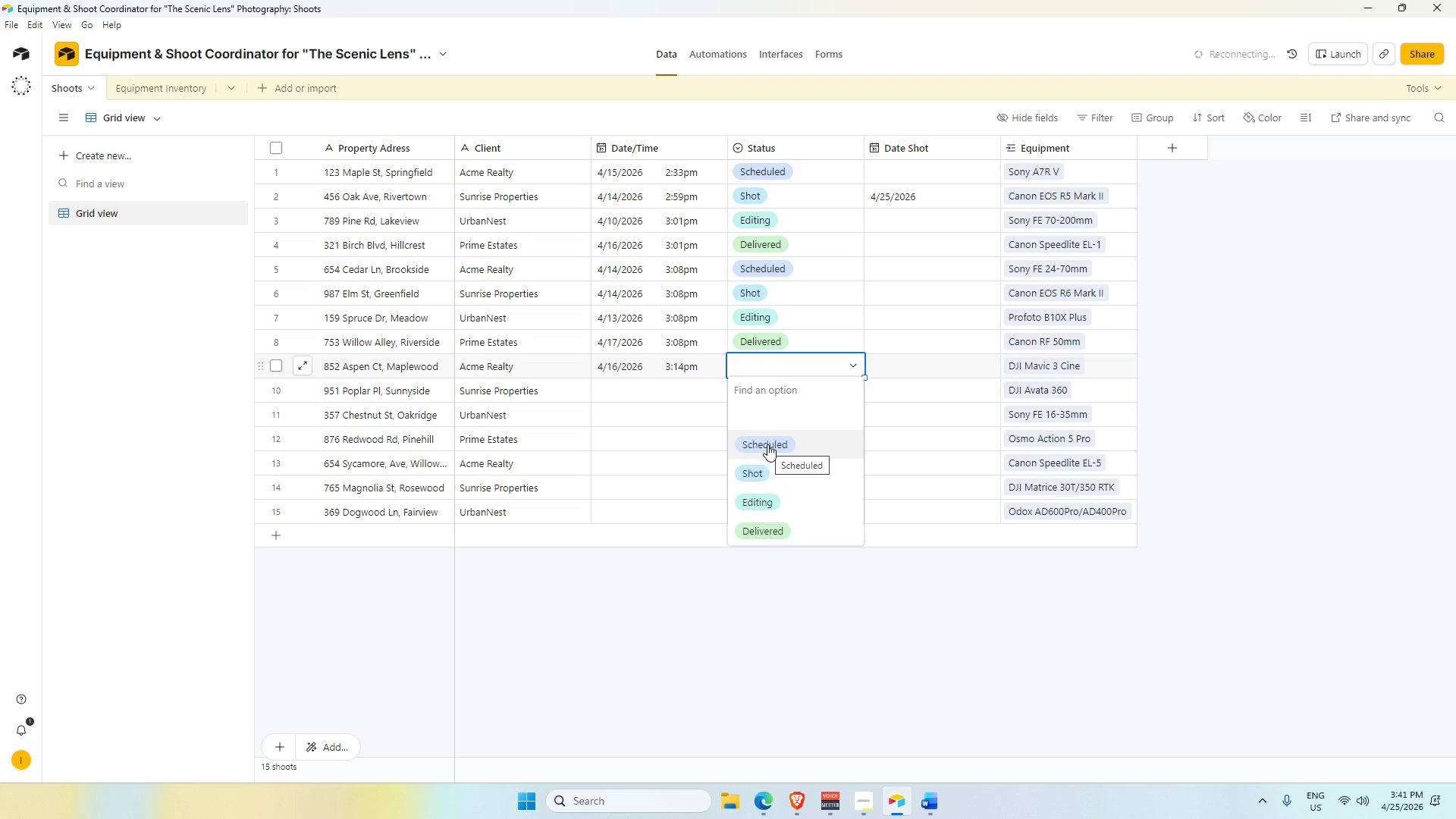 
left_click([1217, 282])
 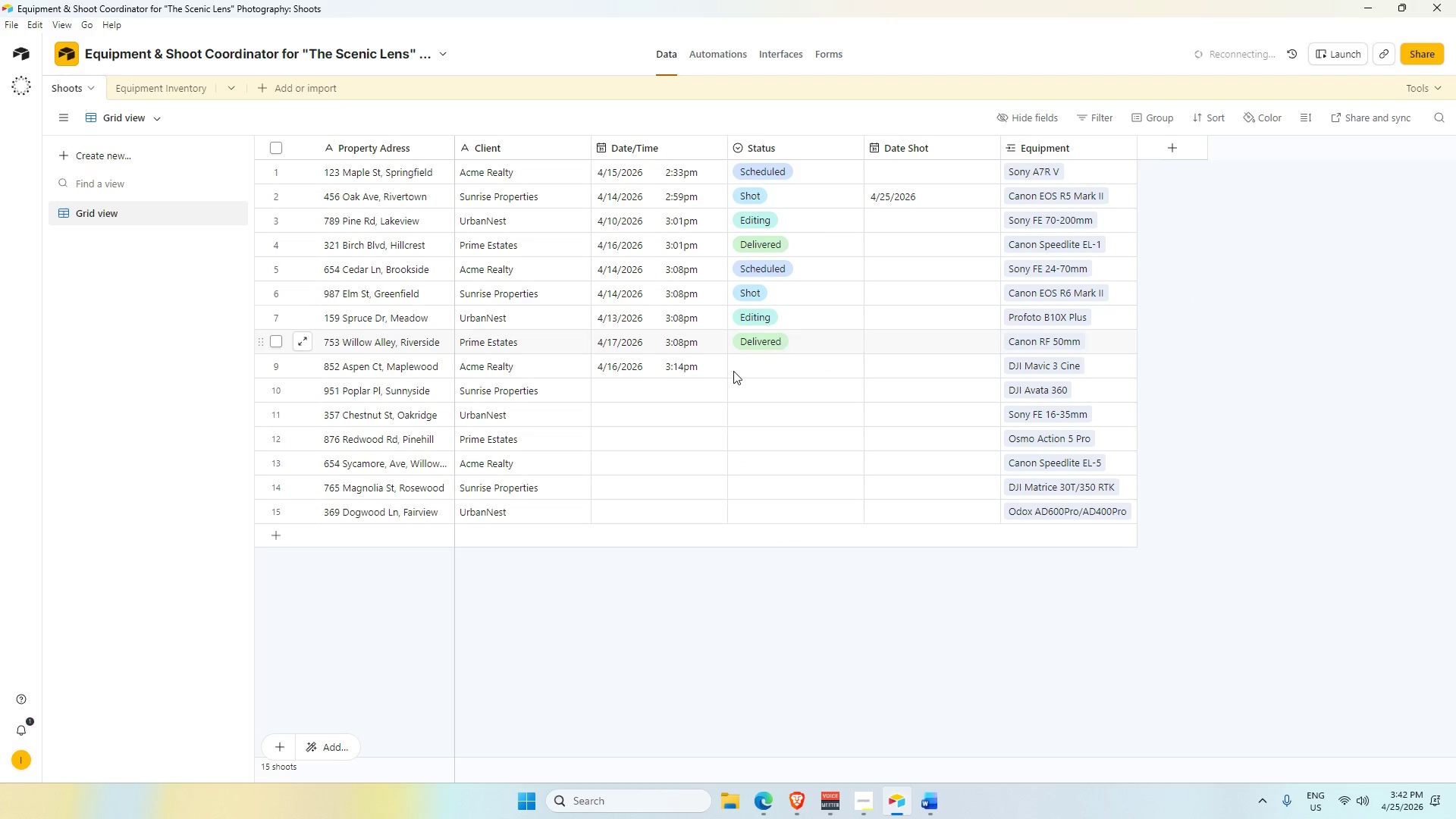 
left_click([733, 372])
 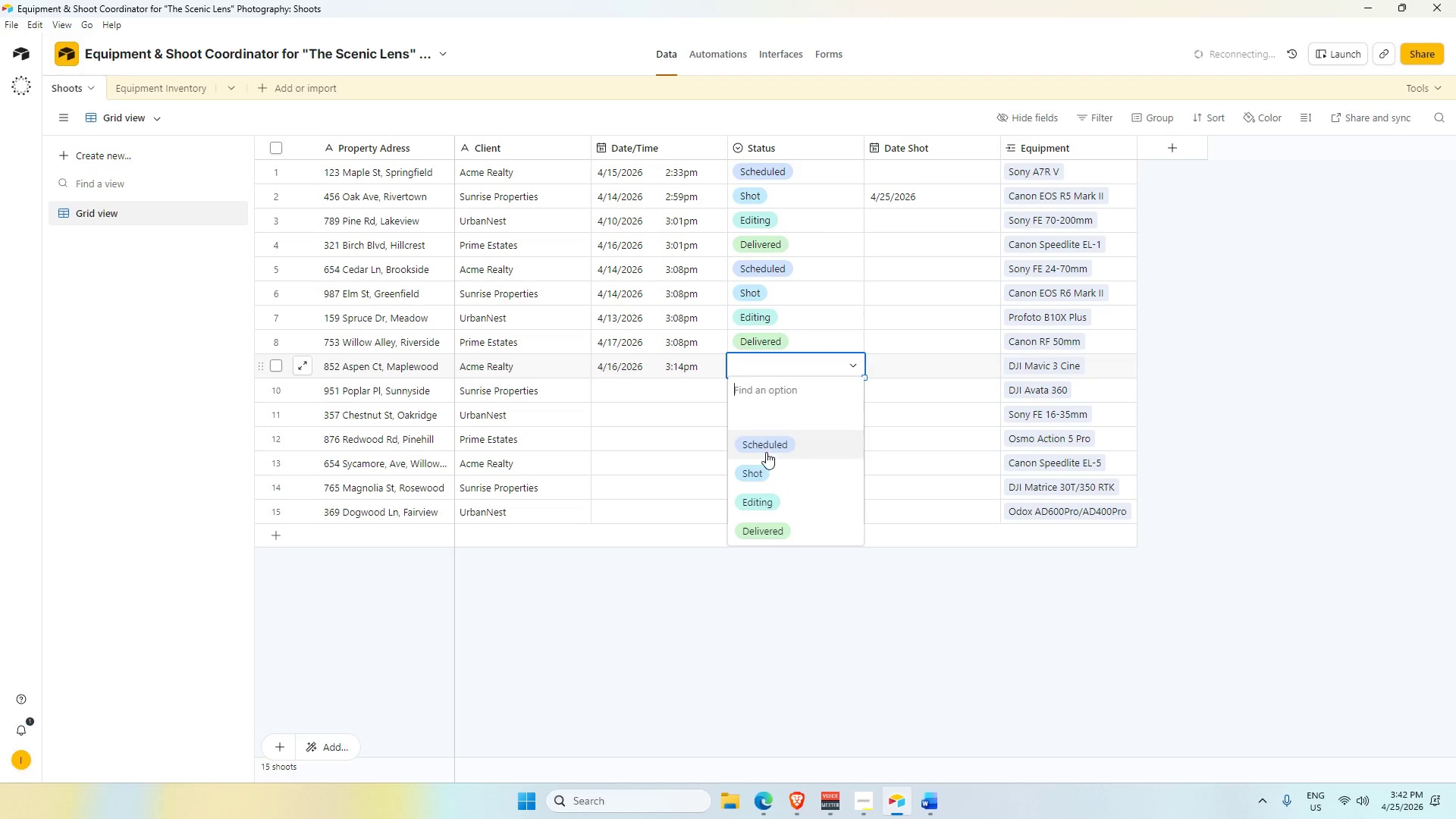 
left_click([765, 441])
 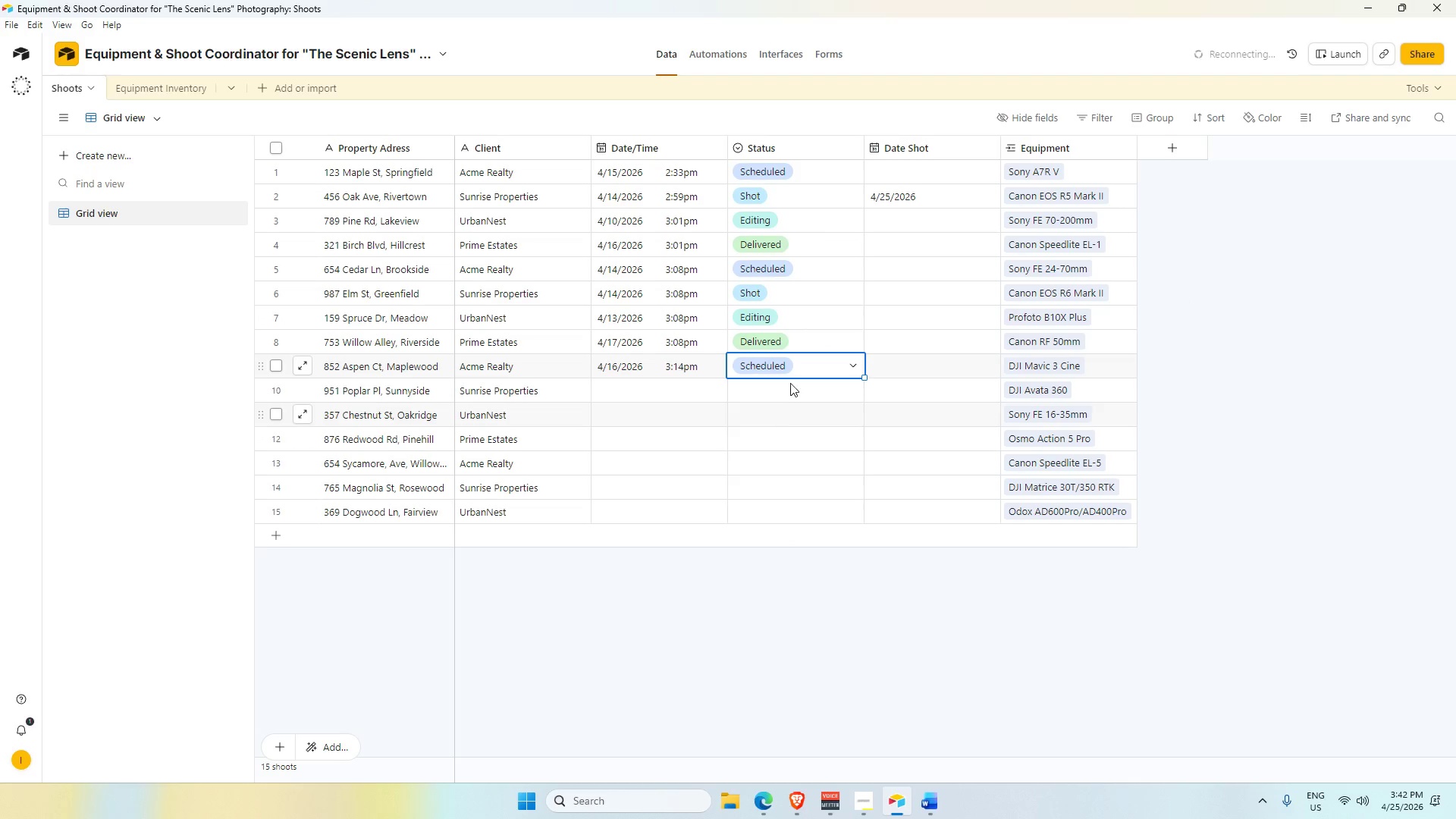 
double_click([784, 386])
 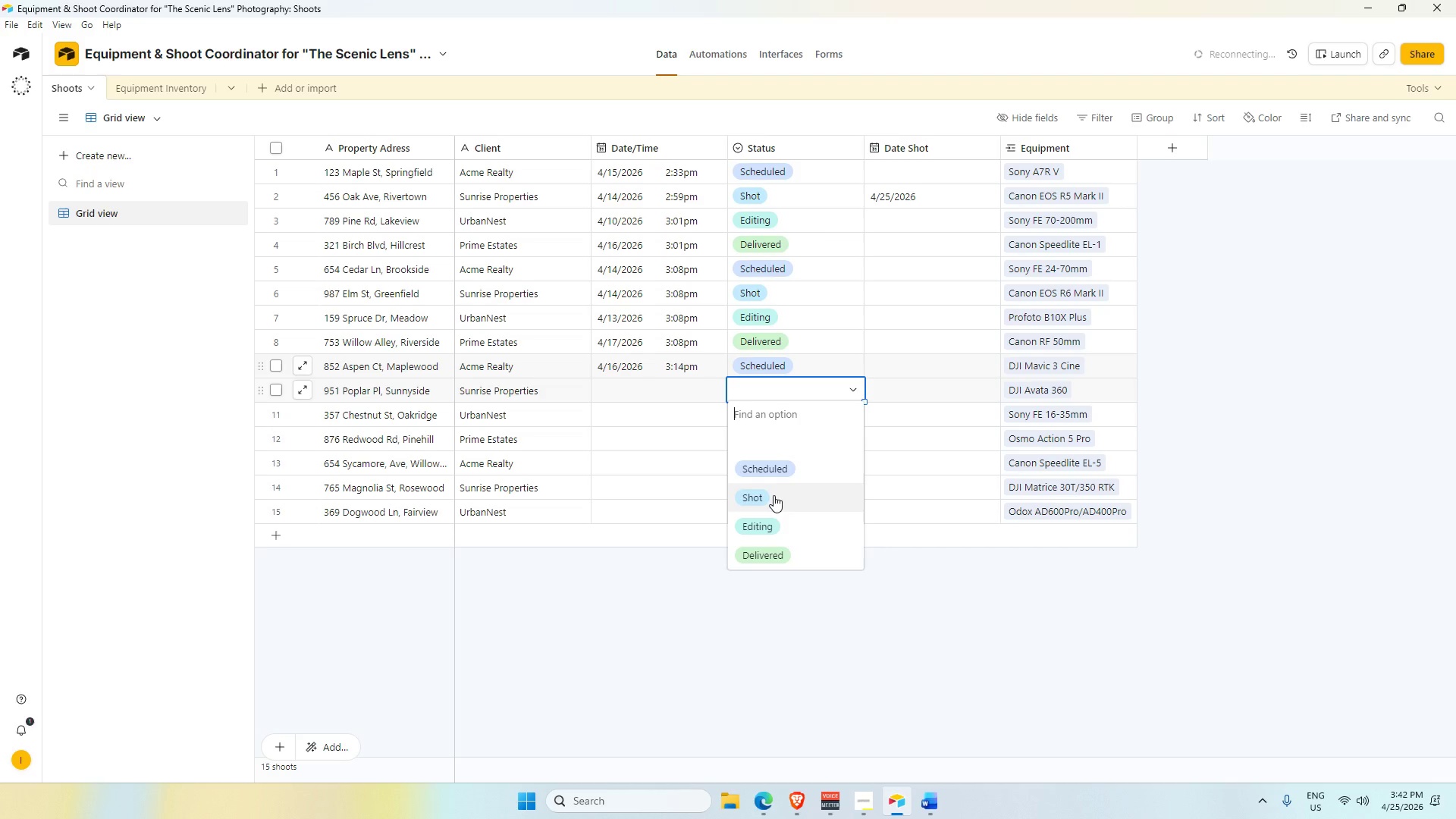 
left_click([774, 495])
 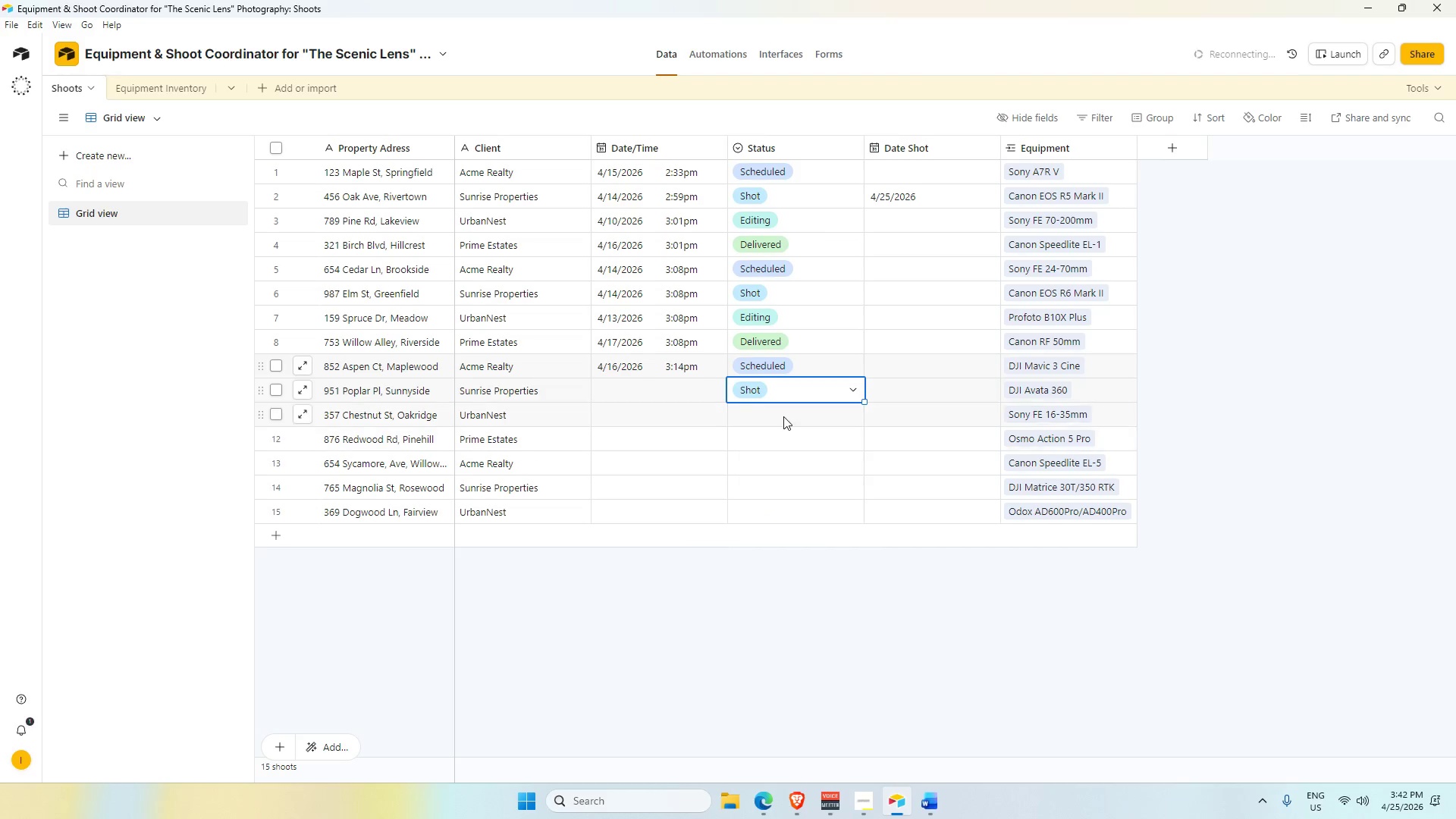 
double_click([783, 416])
 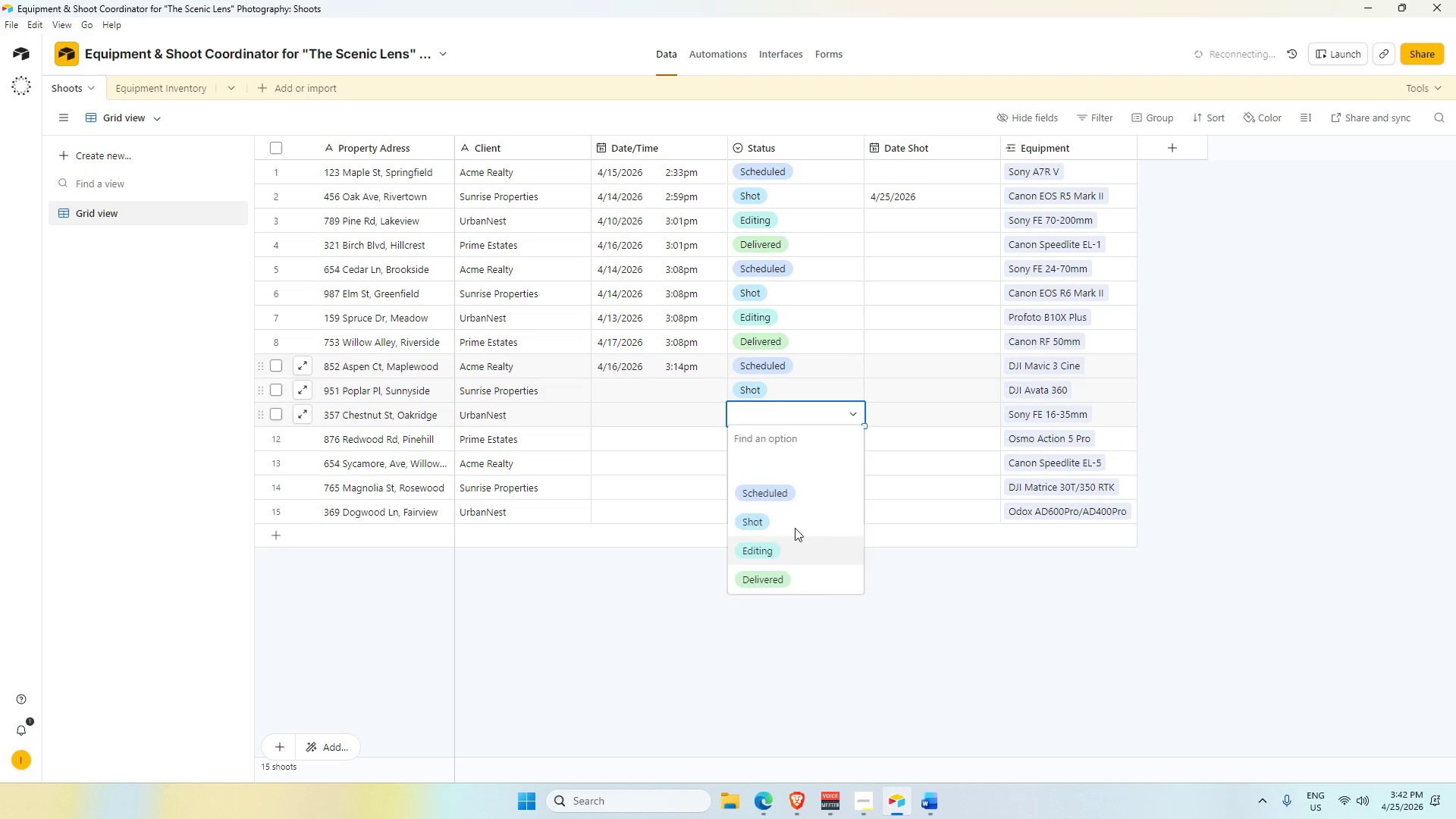 
double_click([765, 441])
 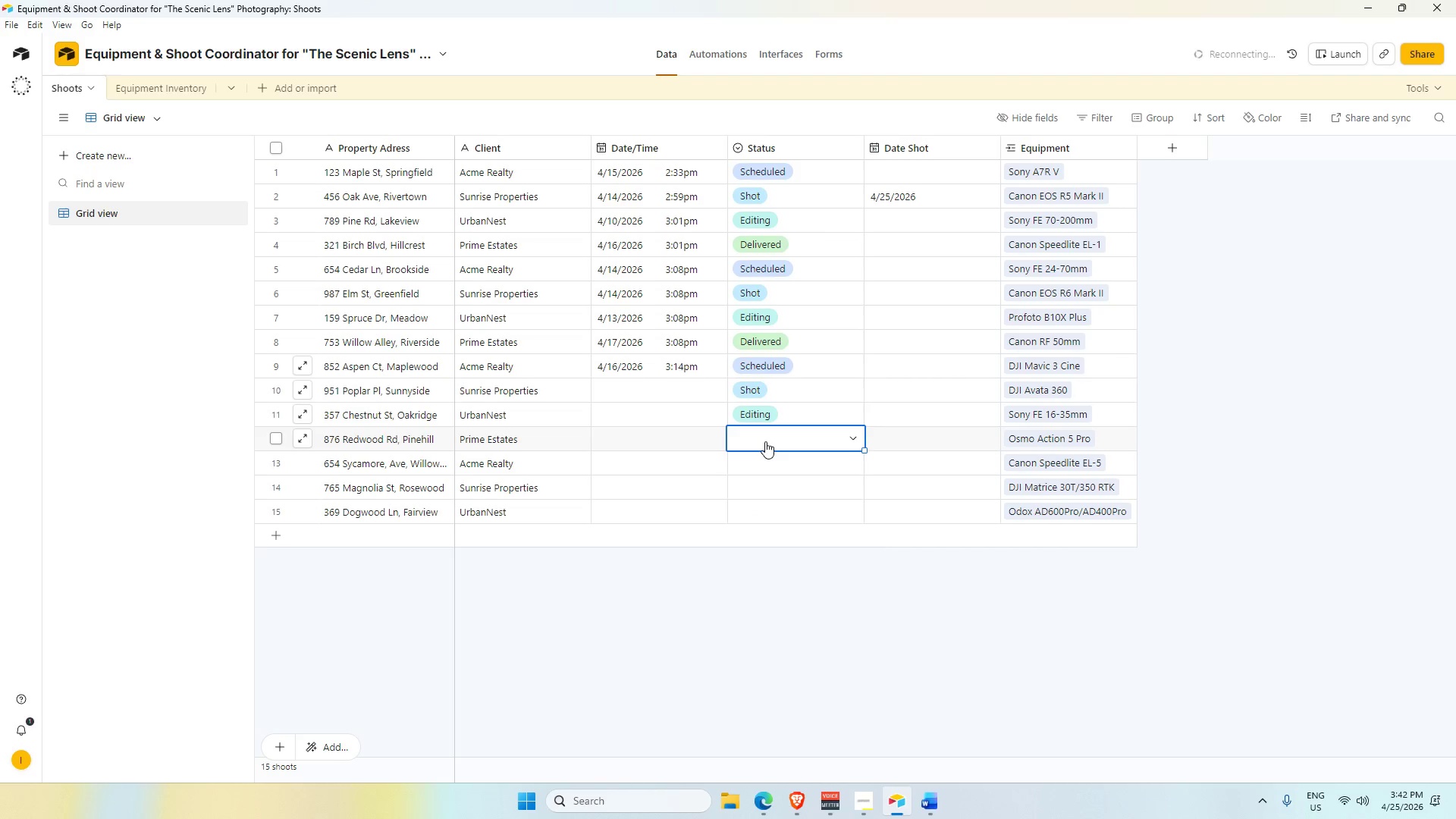 
triple_click([765, 441])
 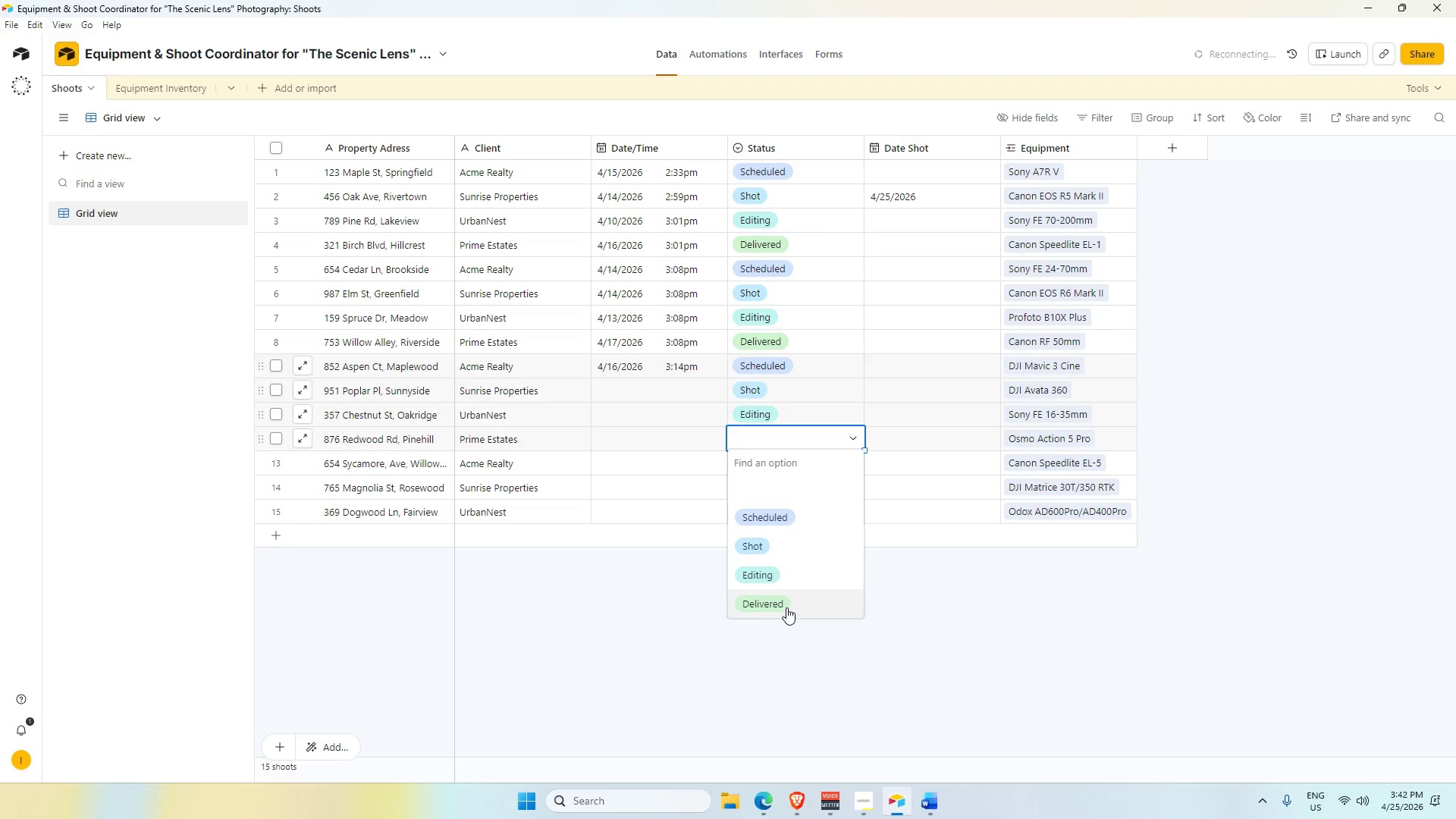 
left_click([786, 606])
 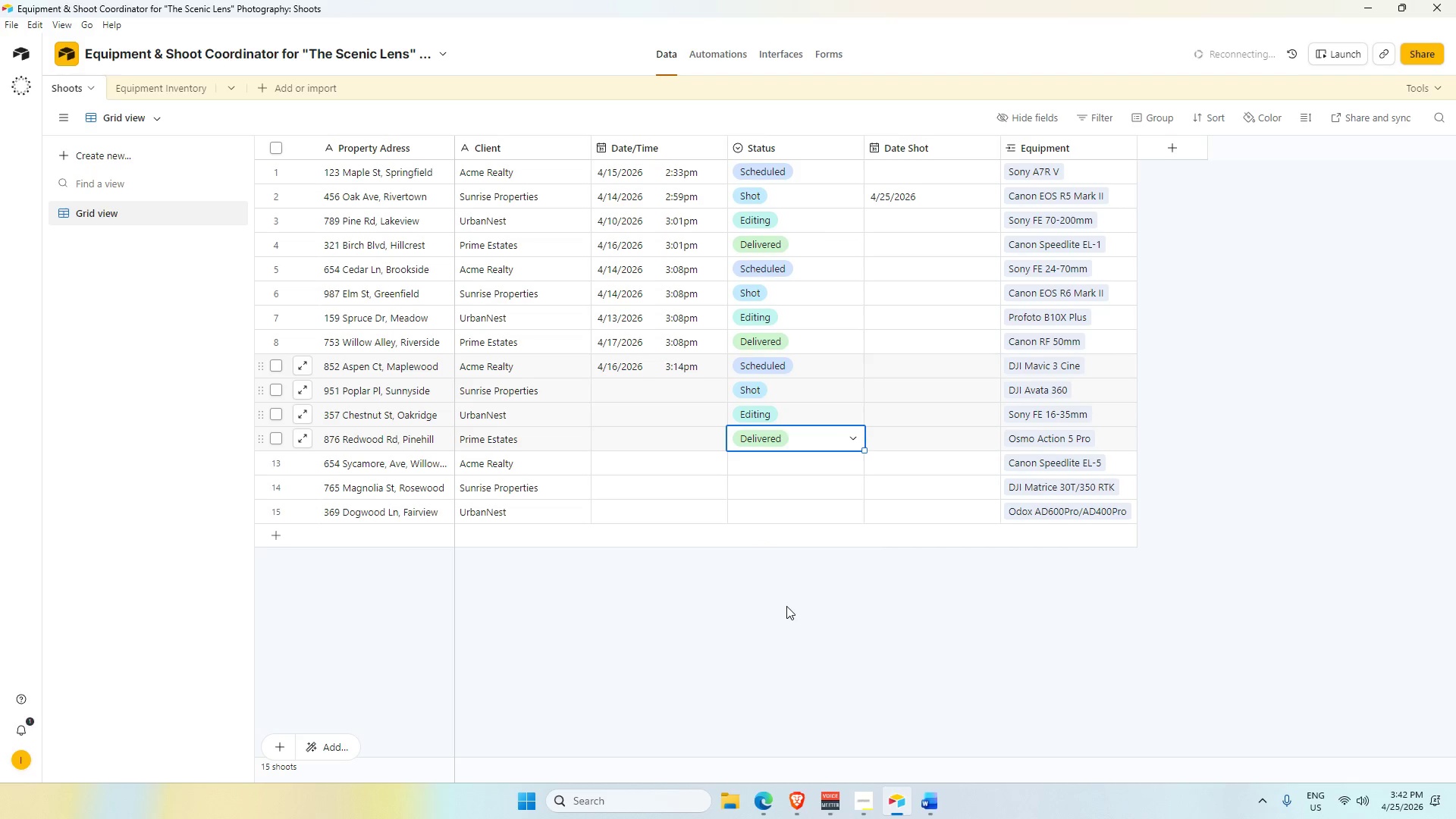 
wait(5.72)
 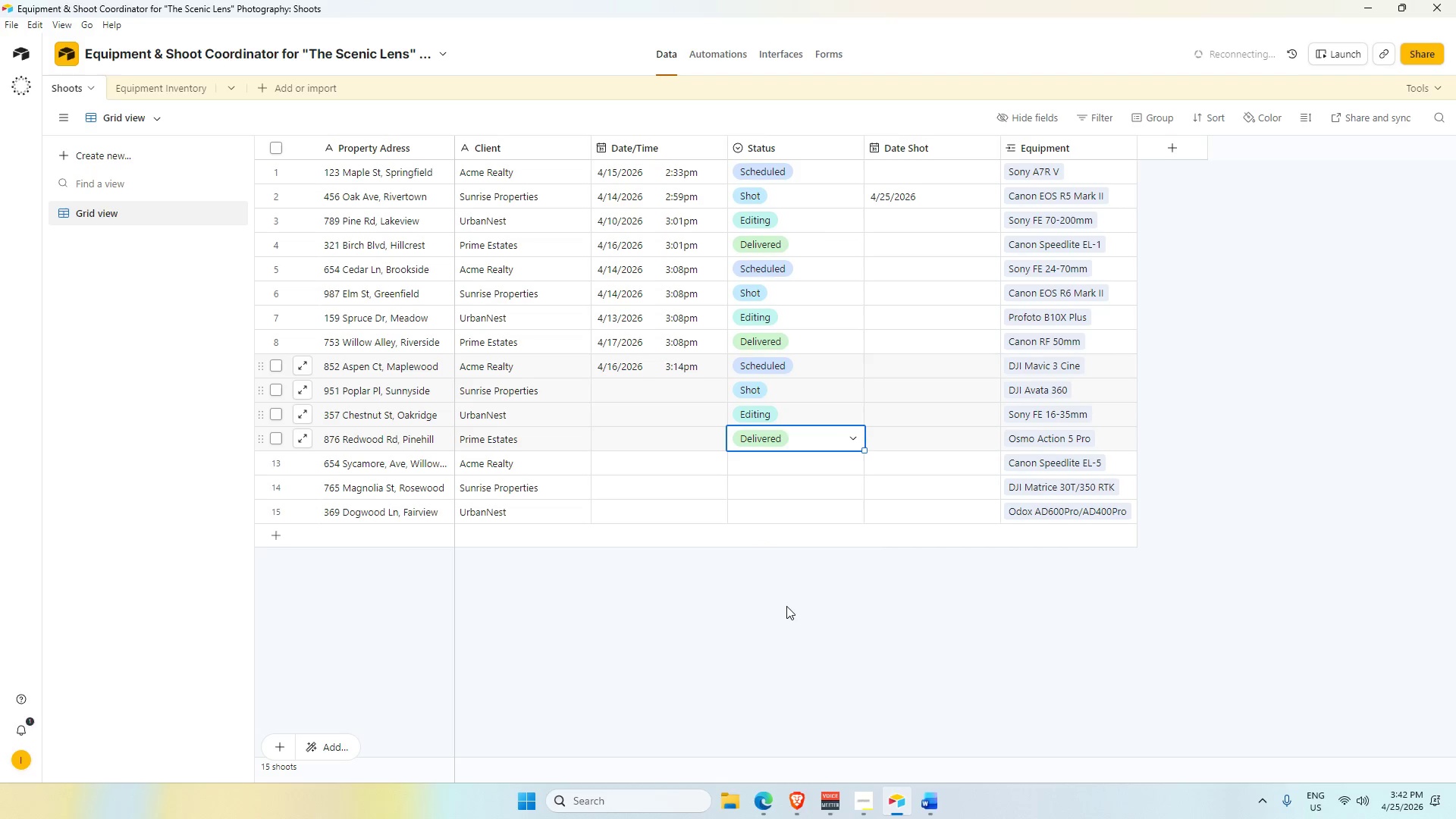 
double_click([759, 466])
 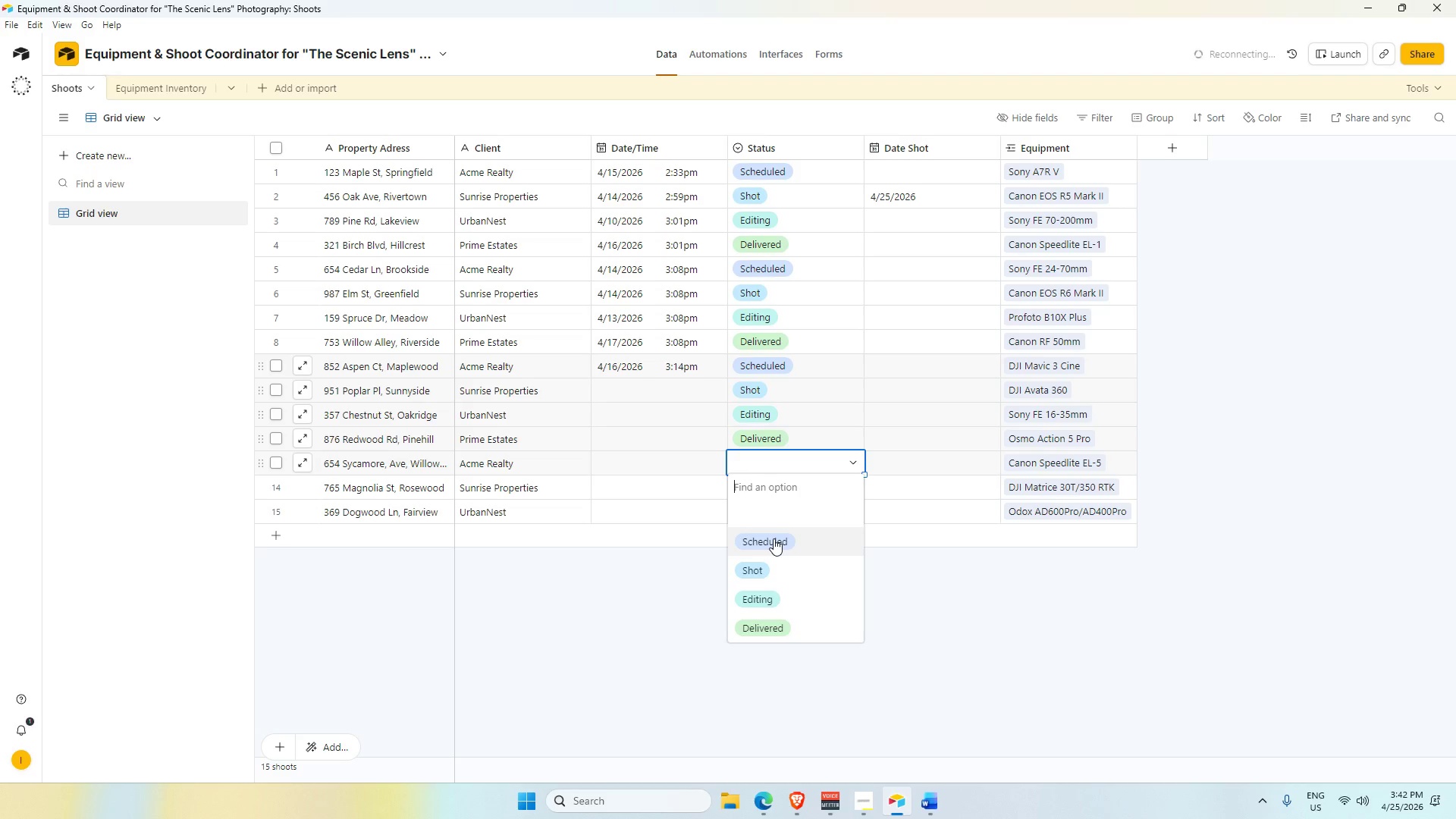 
left_click([774, 538])
 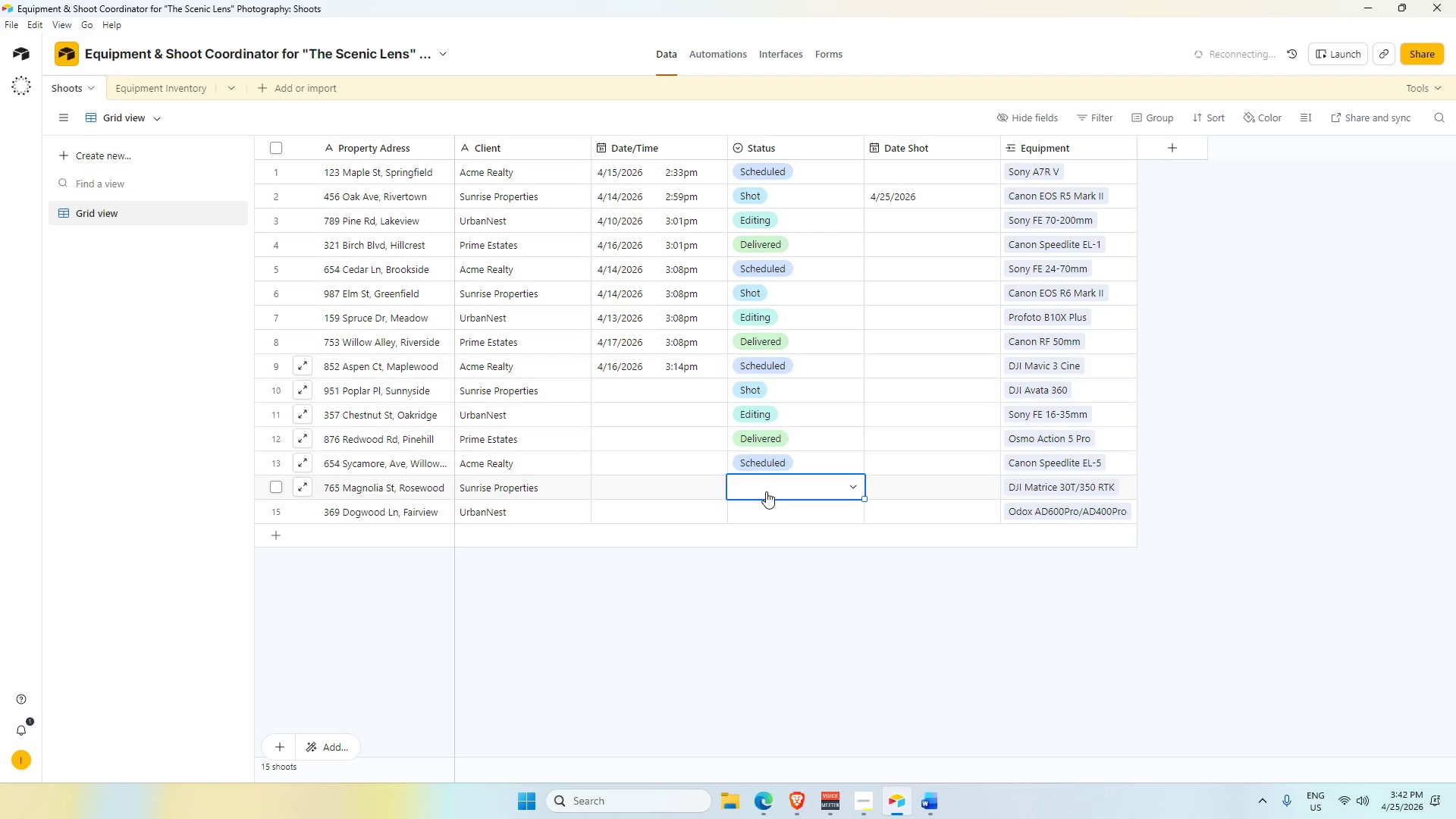 
double_click([766, 491])
 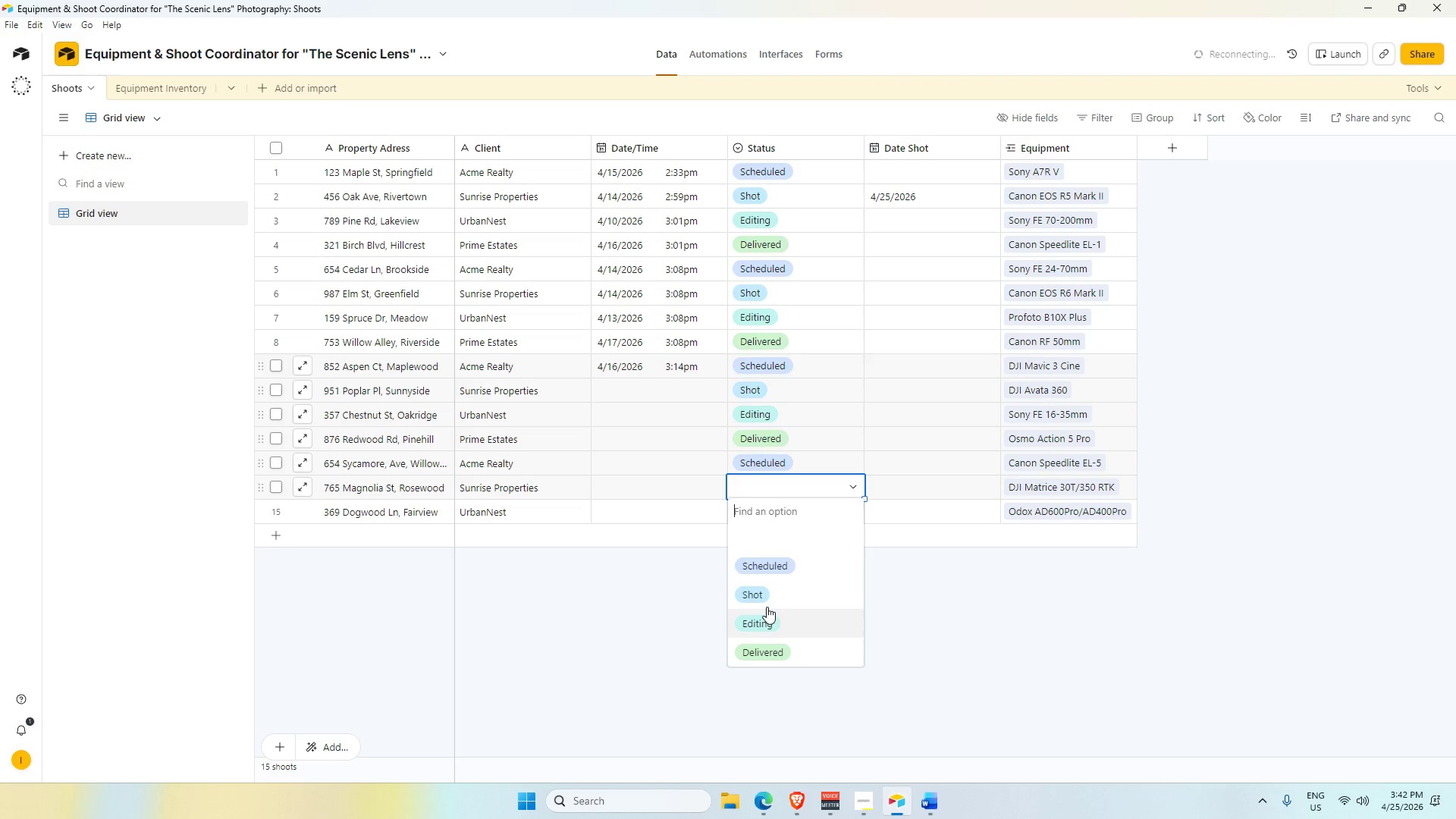 
left_click([767, 602])
 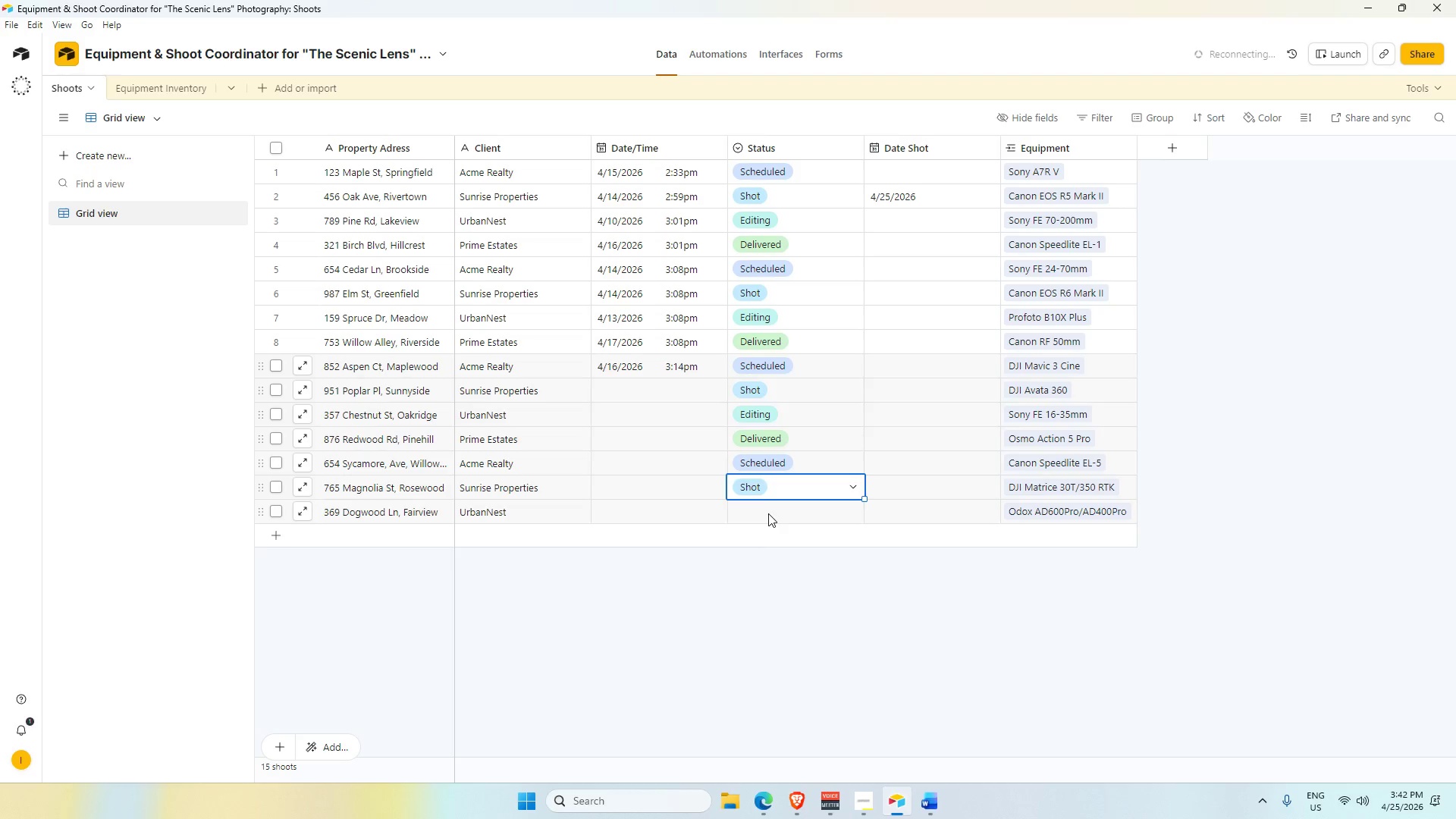 
double_click([768, 513])
 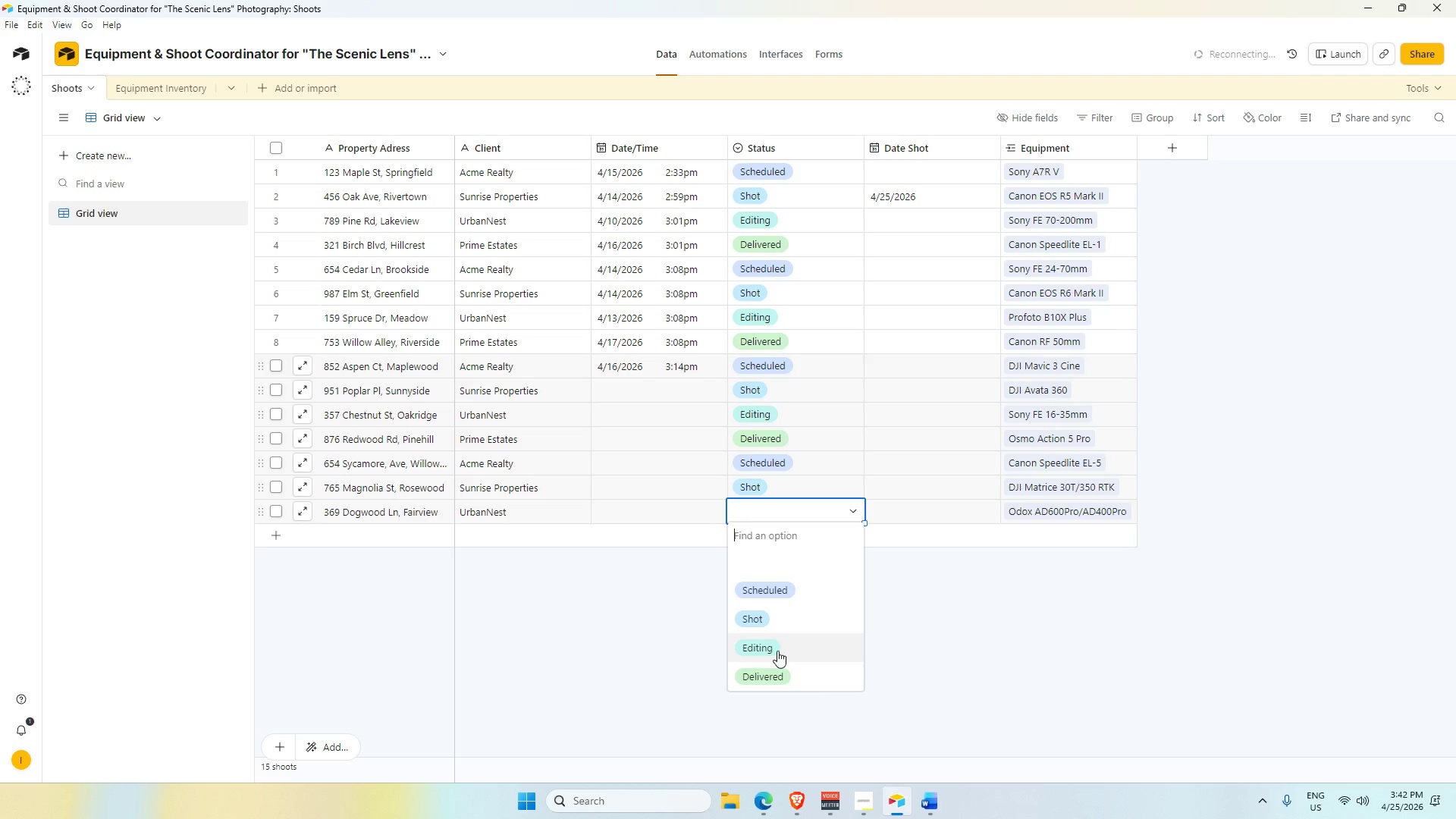 
left_click([777, 651])
 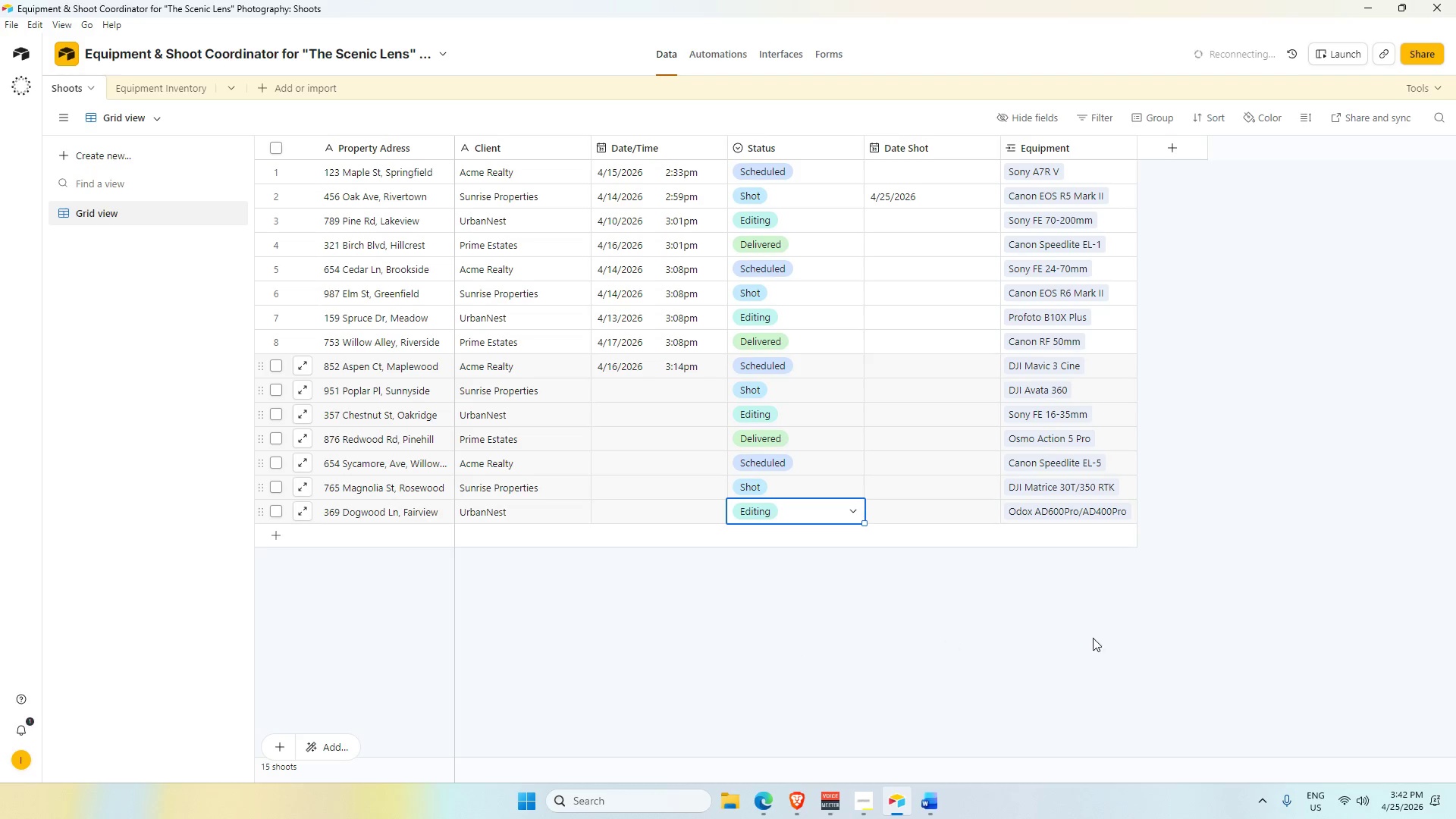 
left_click([1097, 638])
 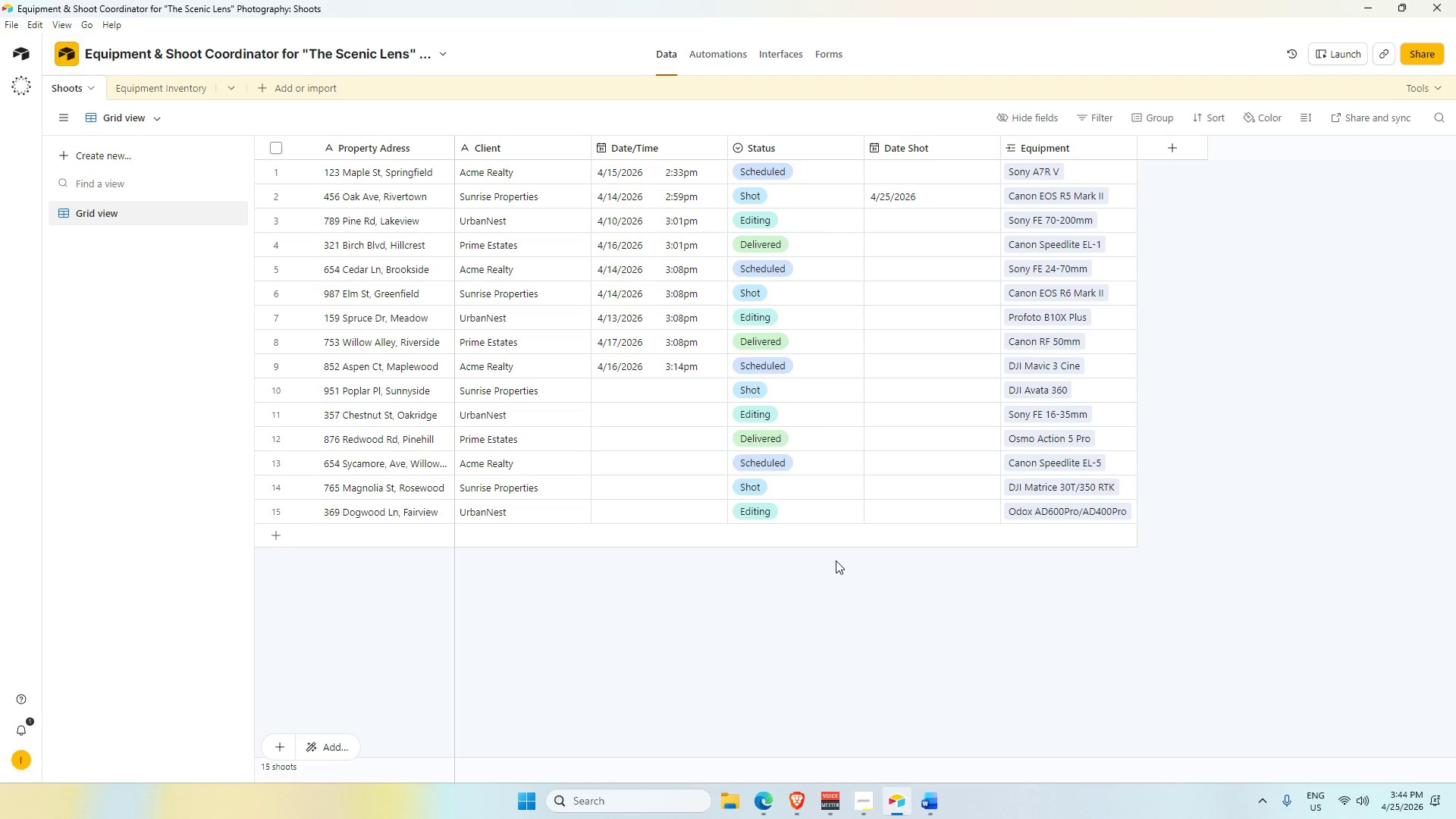 
wait(108.86)
 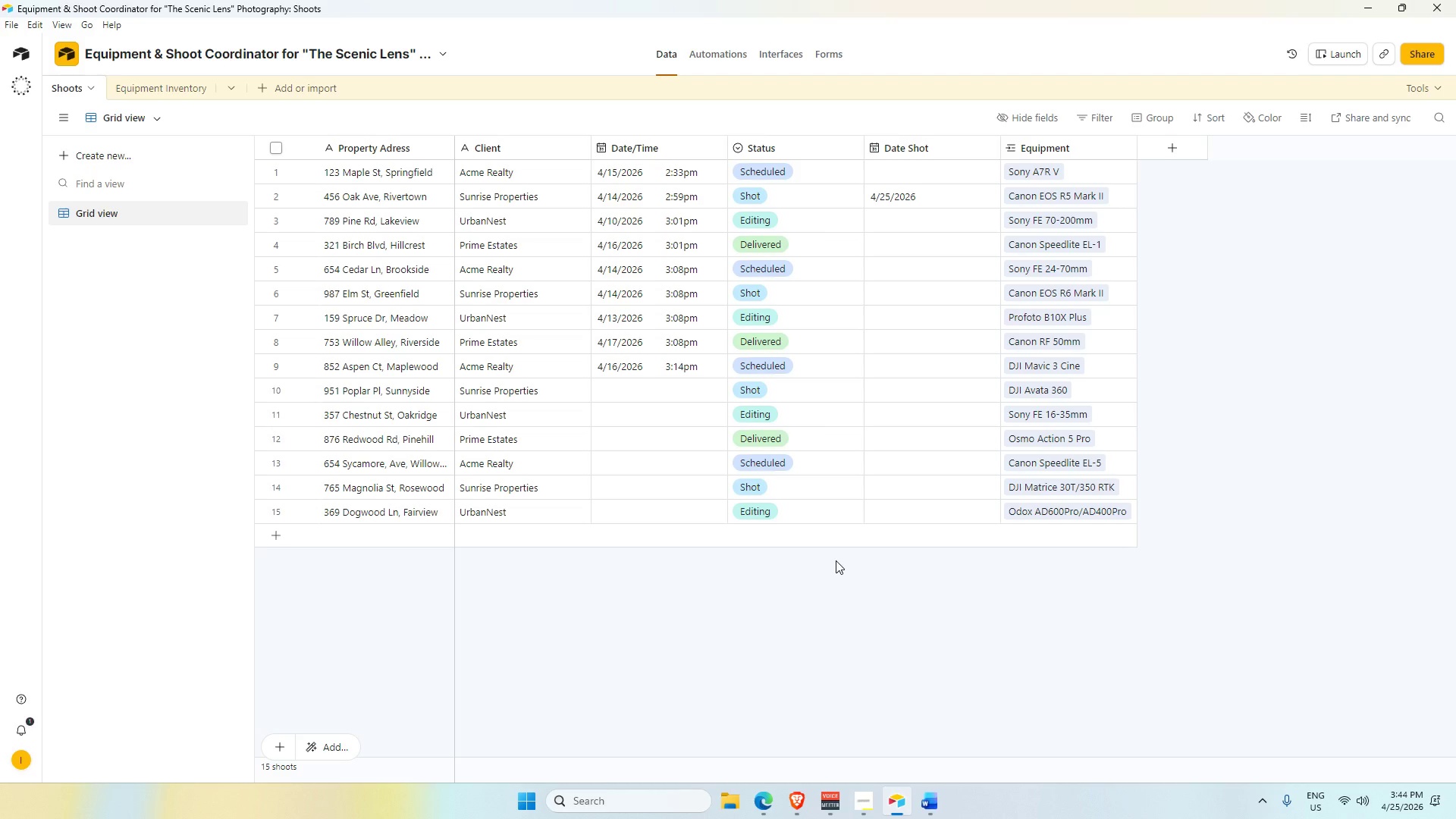 
double_click([649, 389])
 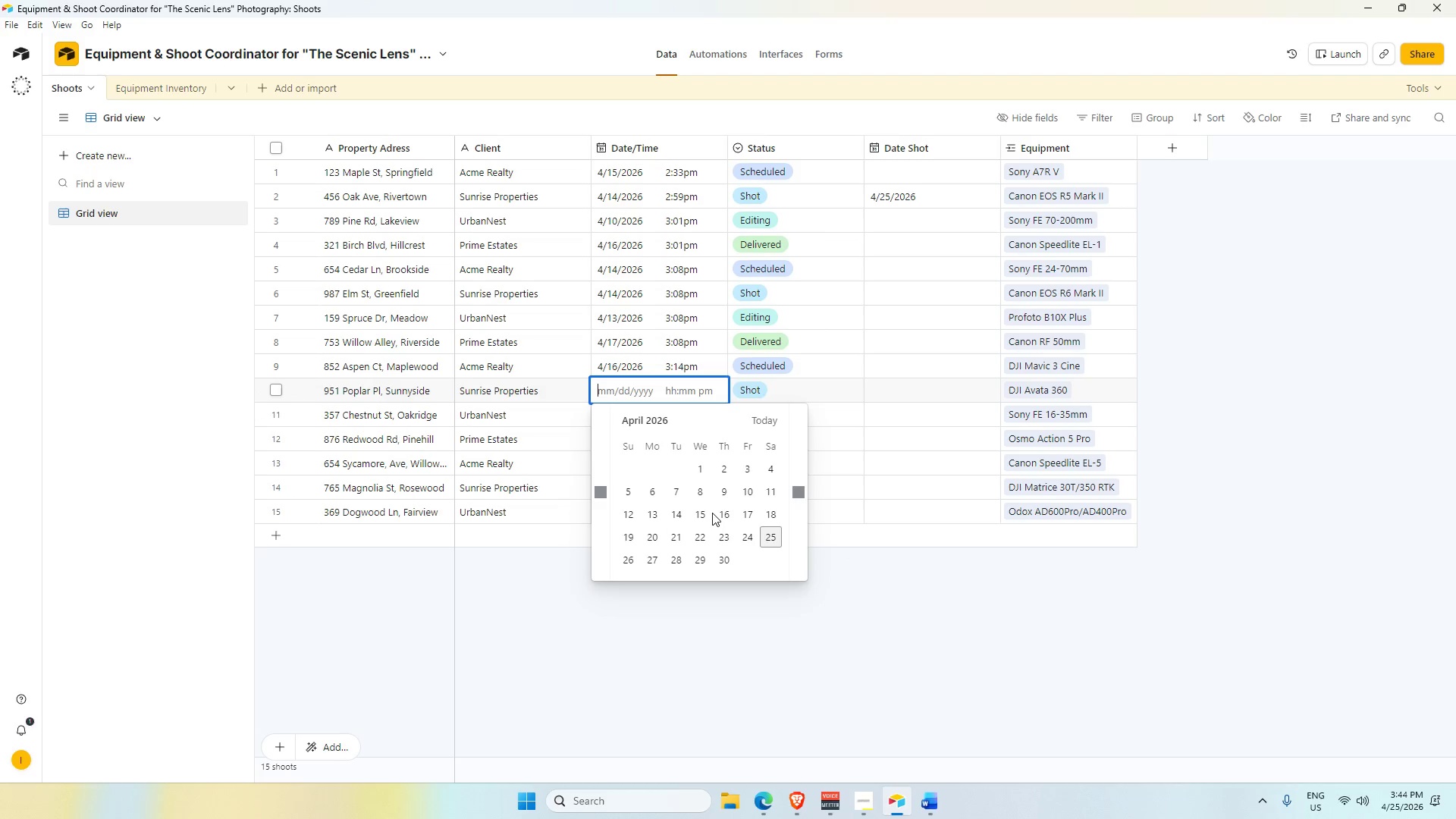 
left_click([706, 512])
 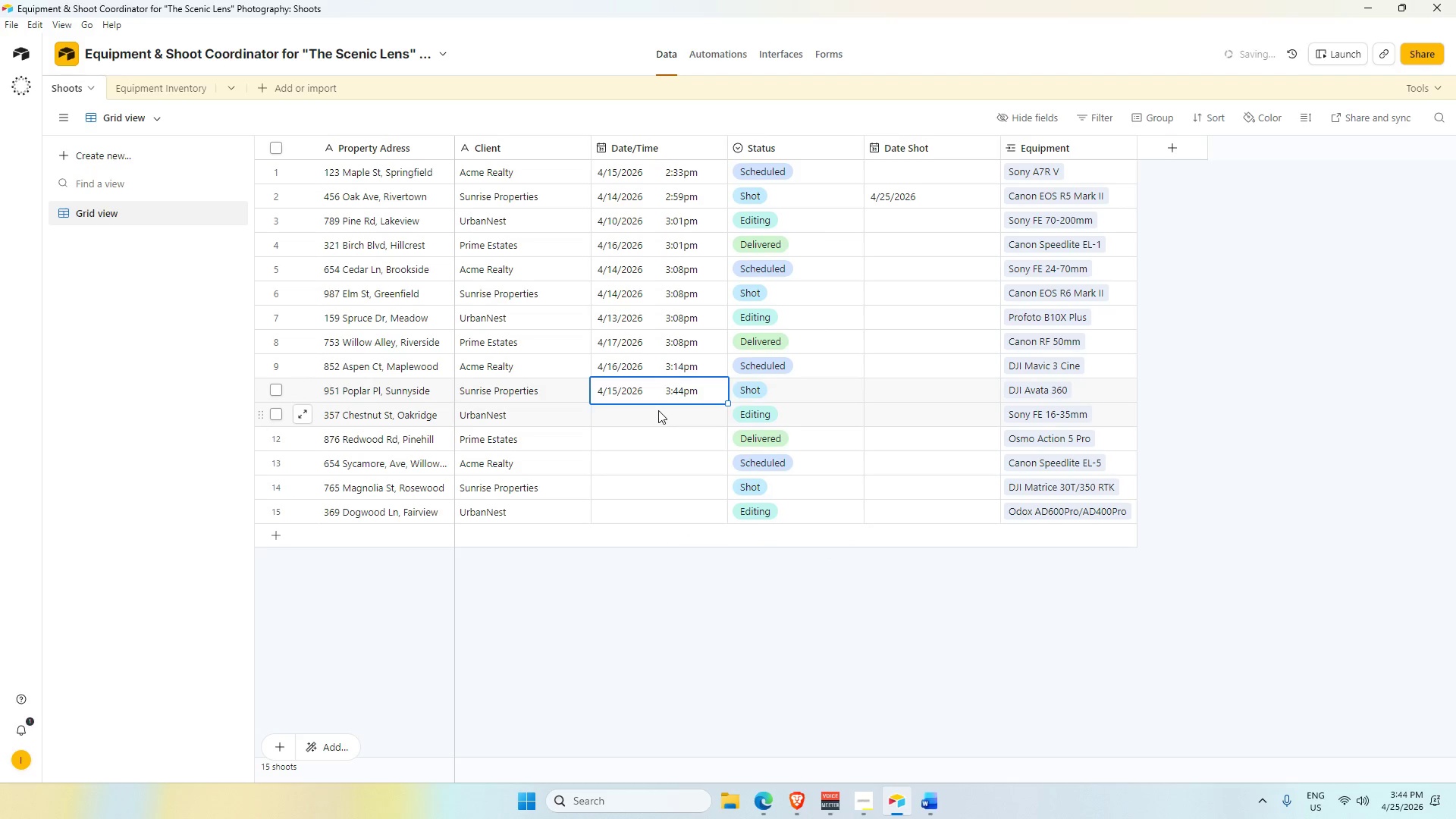 
double_click([658, 410])
 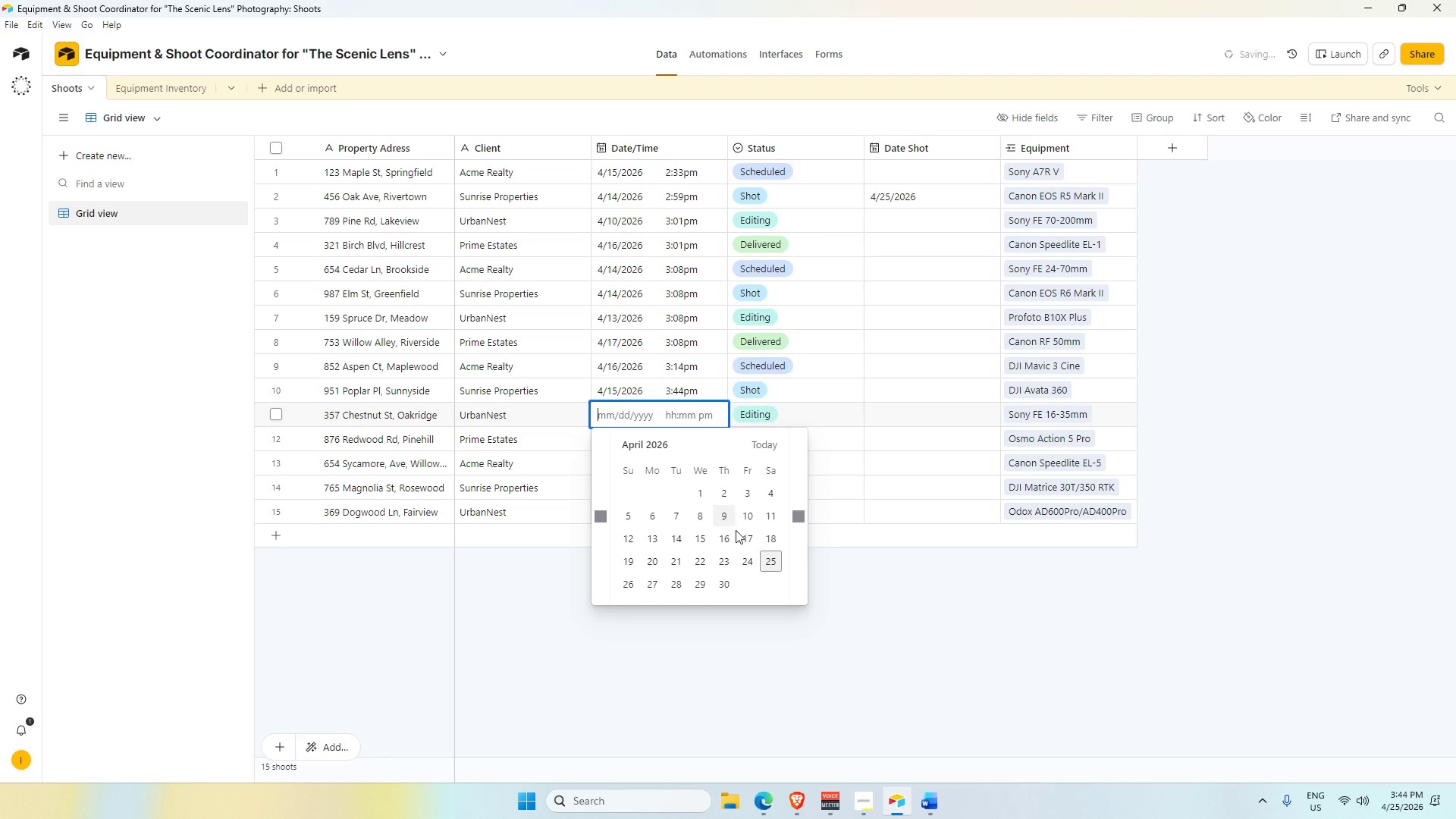 
left_click([737, 540])
 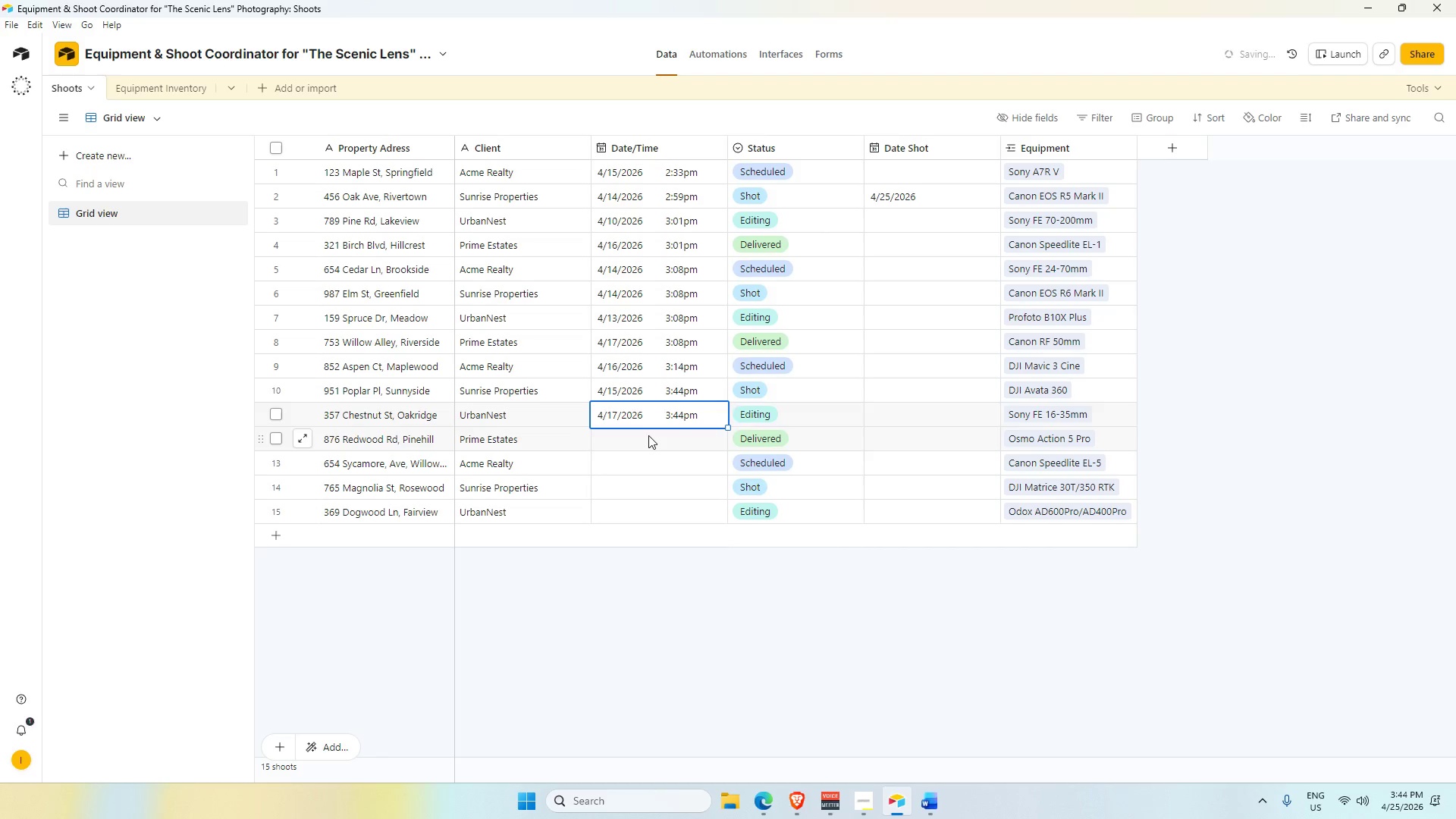 
double_click([648, 435])
 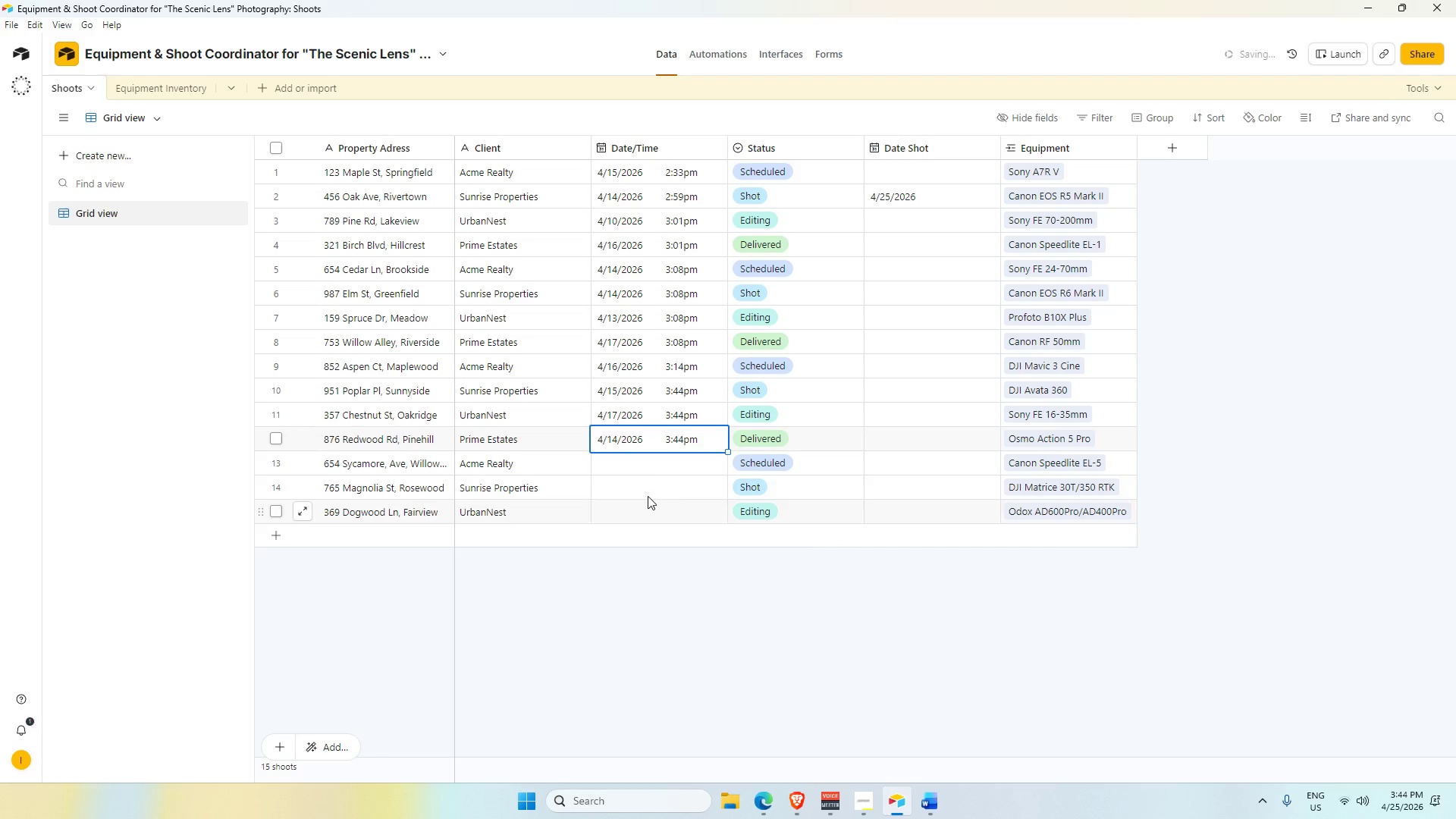 
double_click([645, 469])
 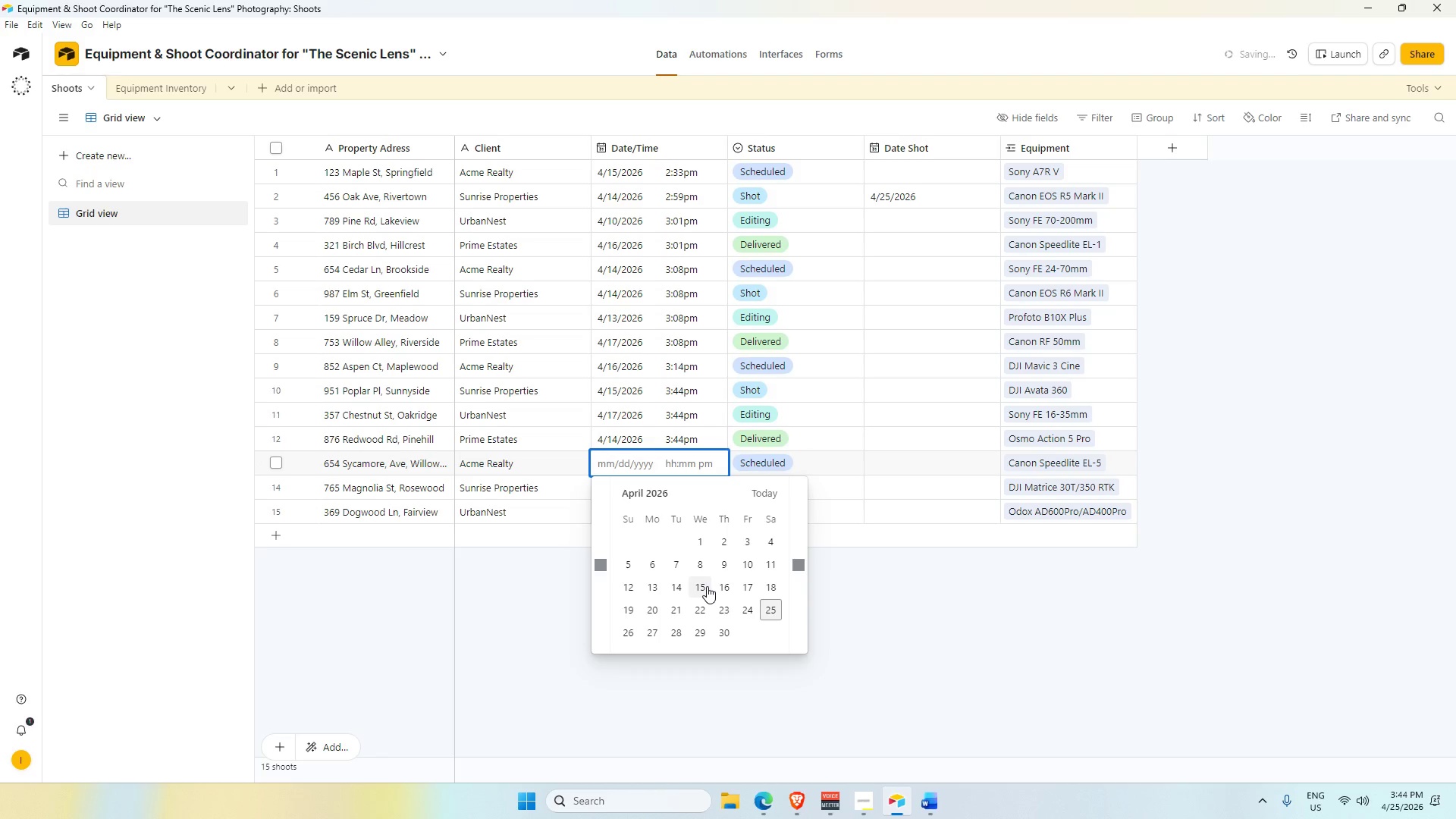 
left_click([707, 586])
 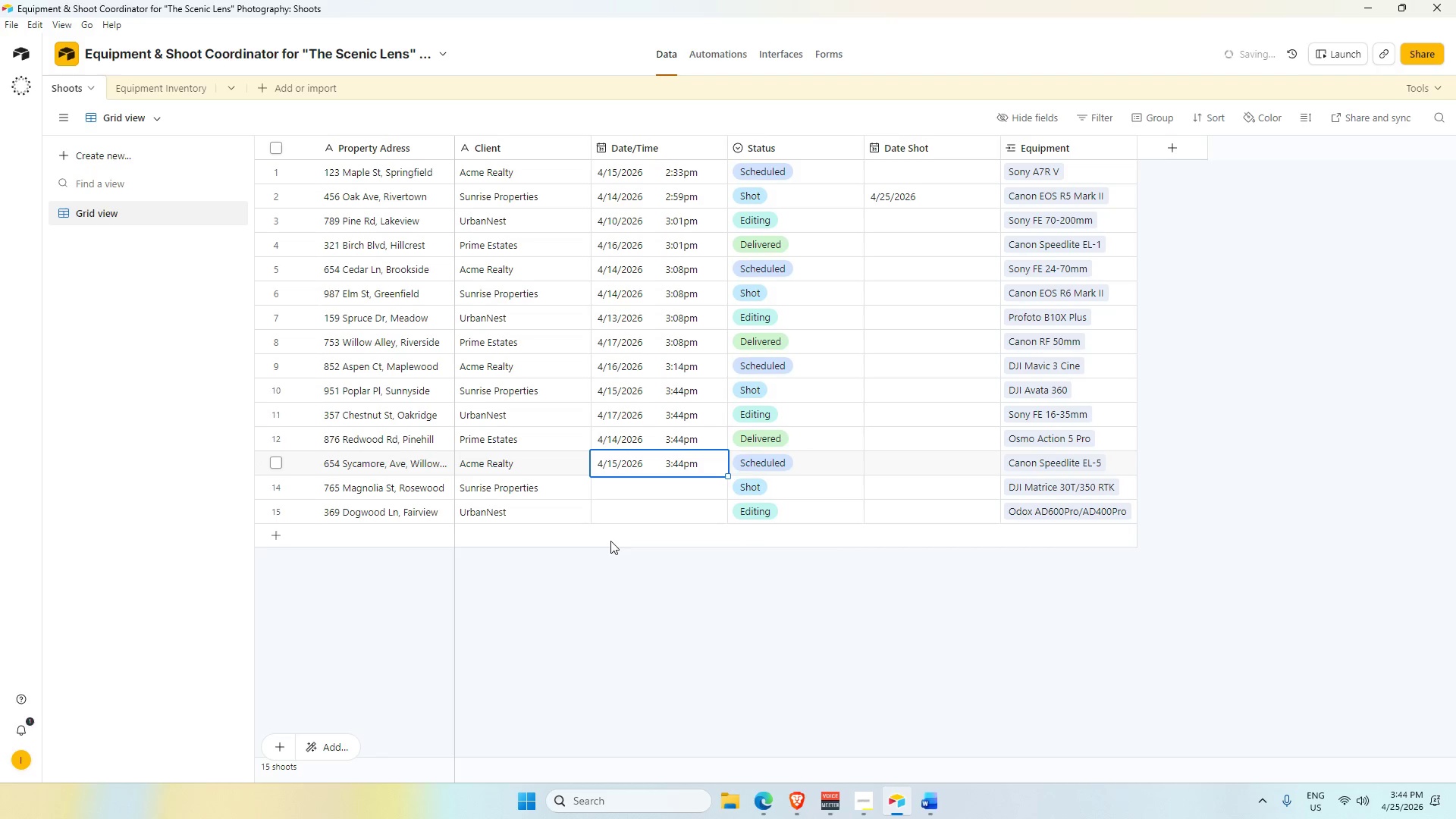 
double_click([648, 486])
 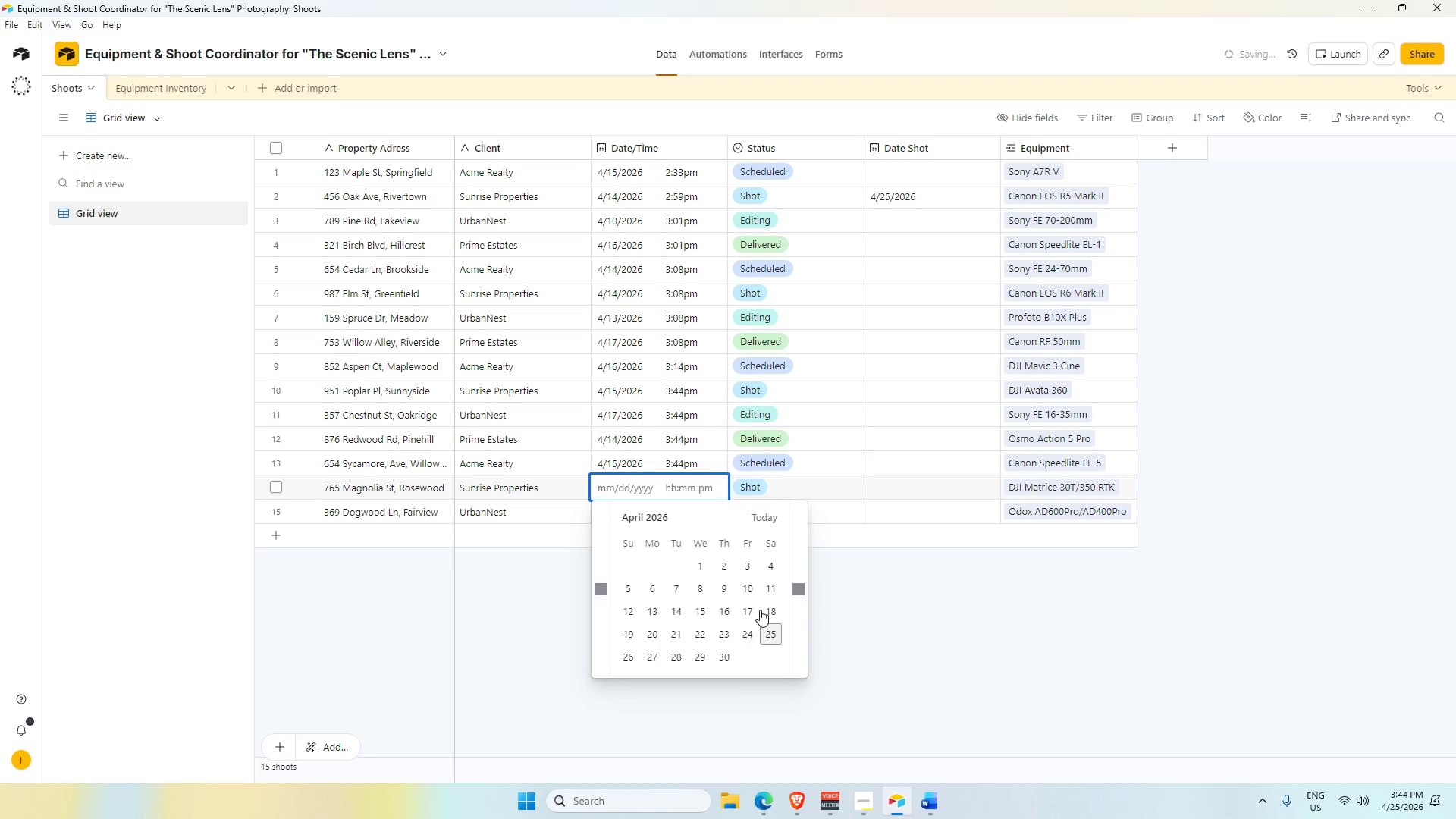 
left_click([749, 607])
 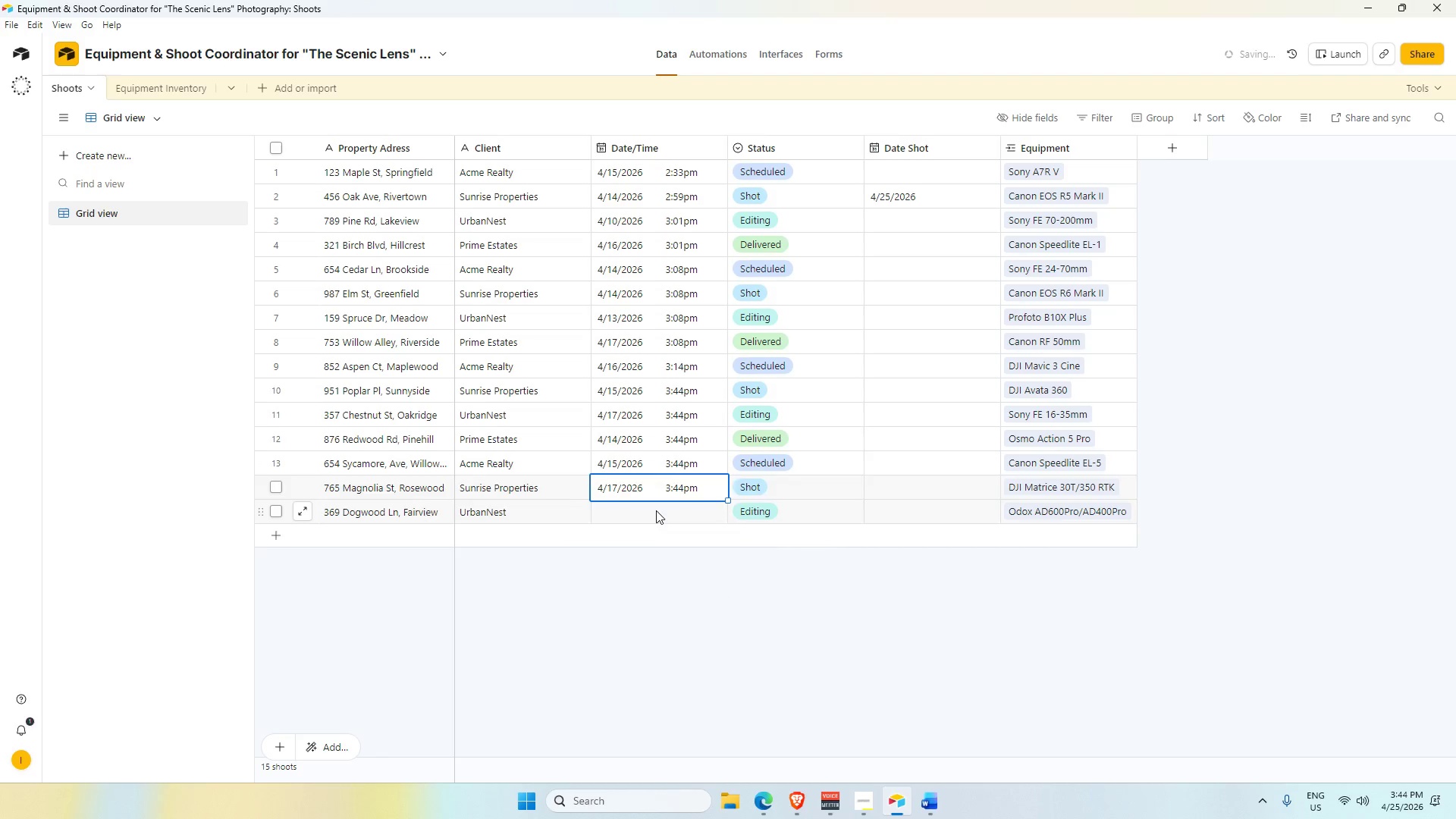 
double_click([656, 510])
 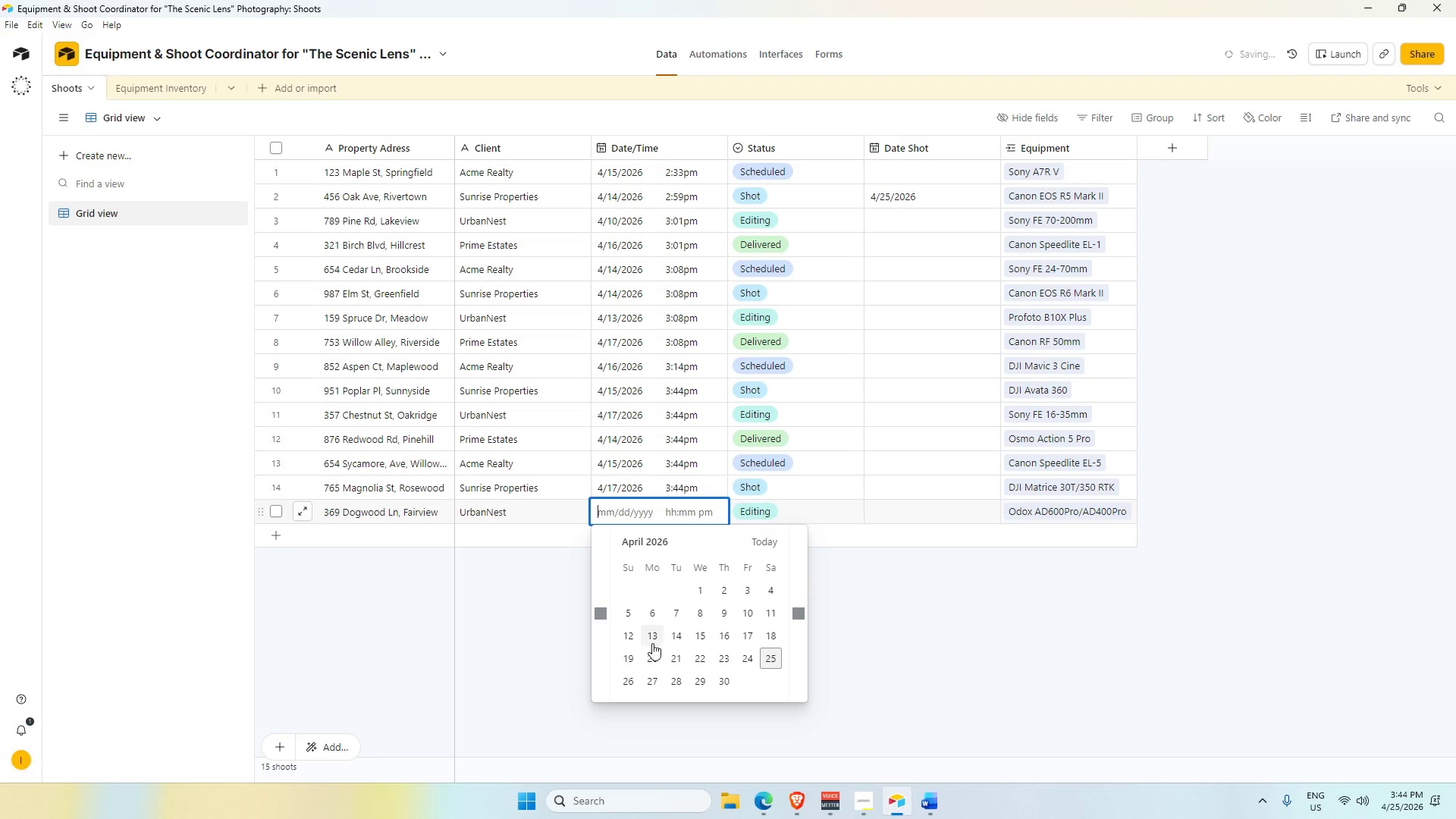 
left_click([628, 637])
 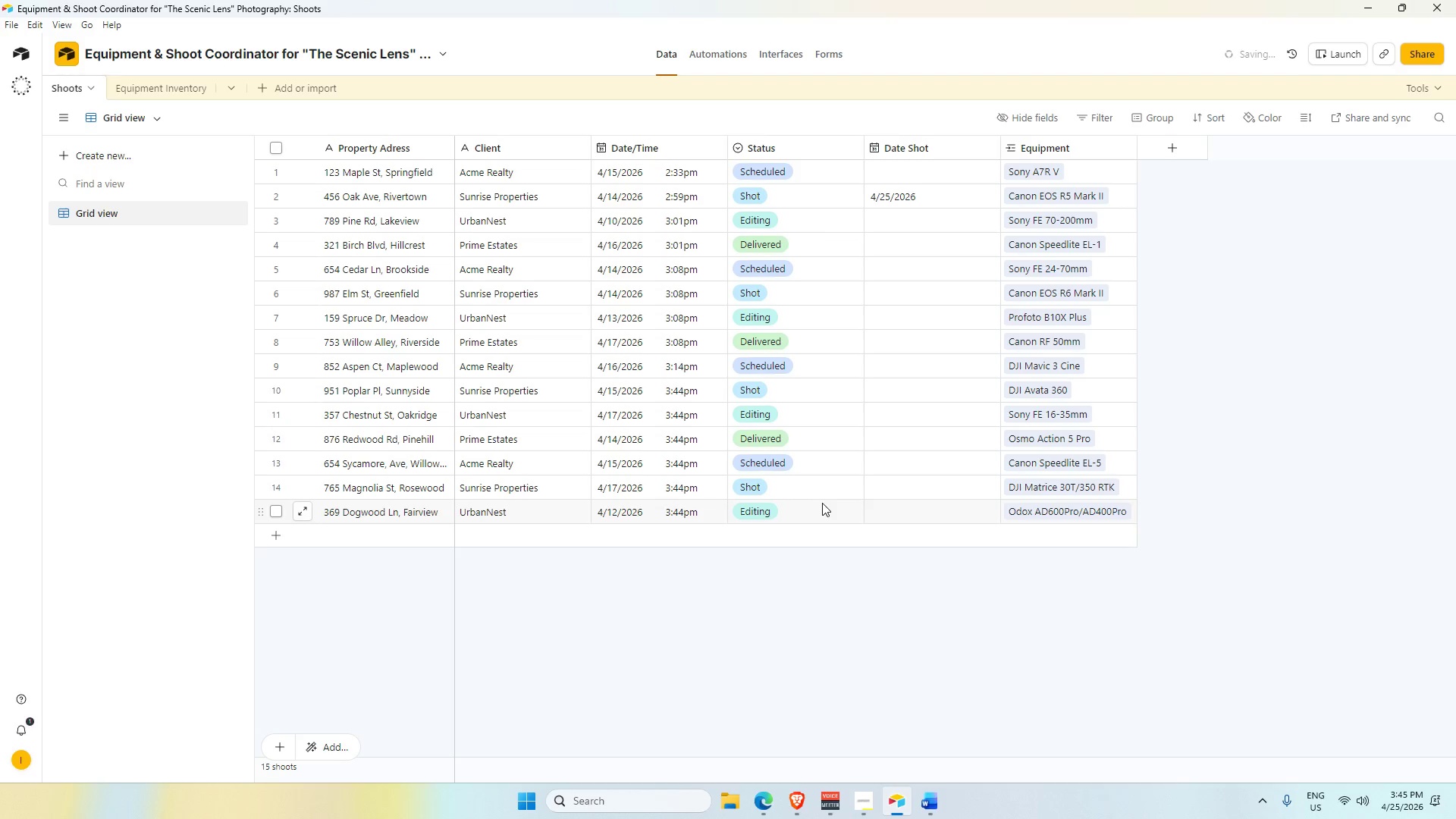 
wait(87.11)
 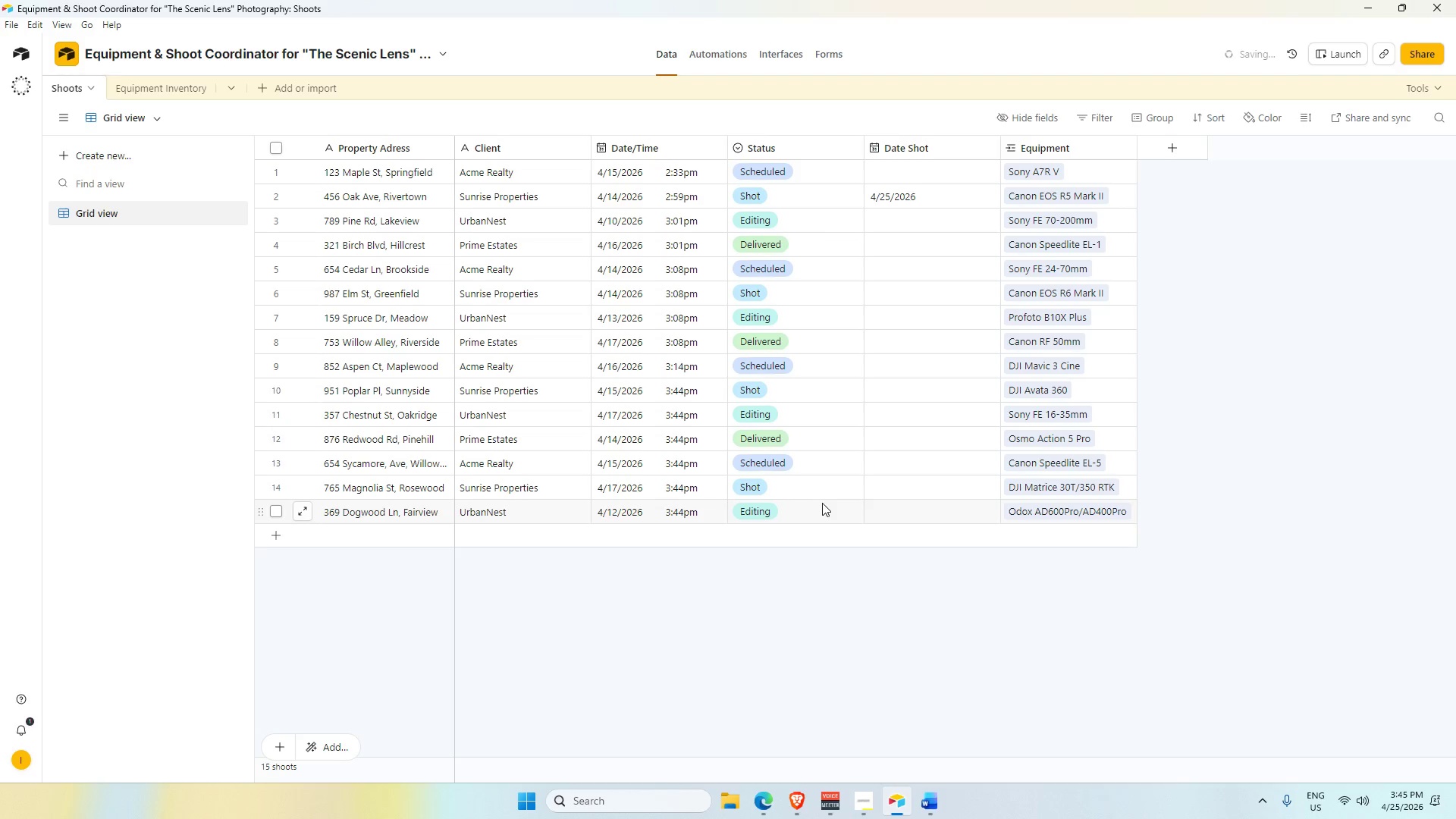 
scroll: coordinate [822, 503], scroll_direction: up, amount: 1.0
 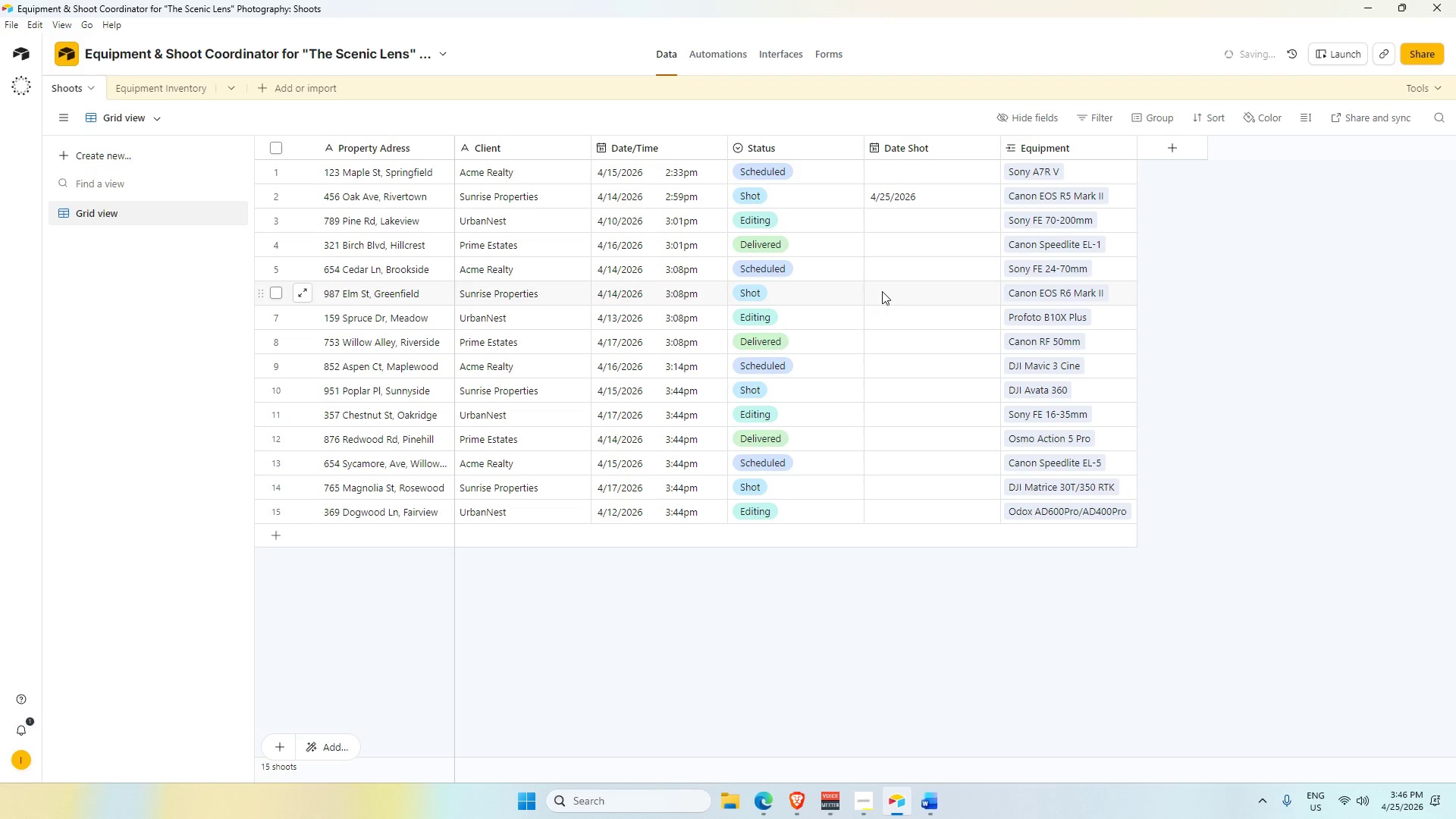 
wait(25.99)
 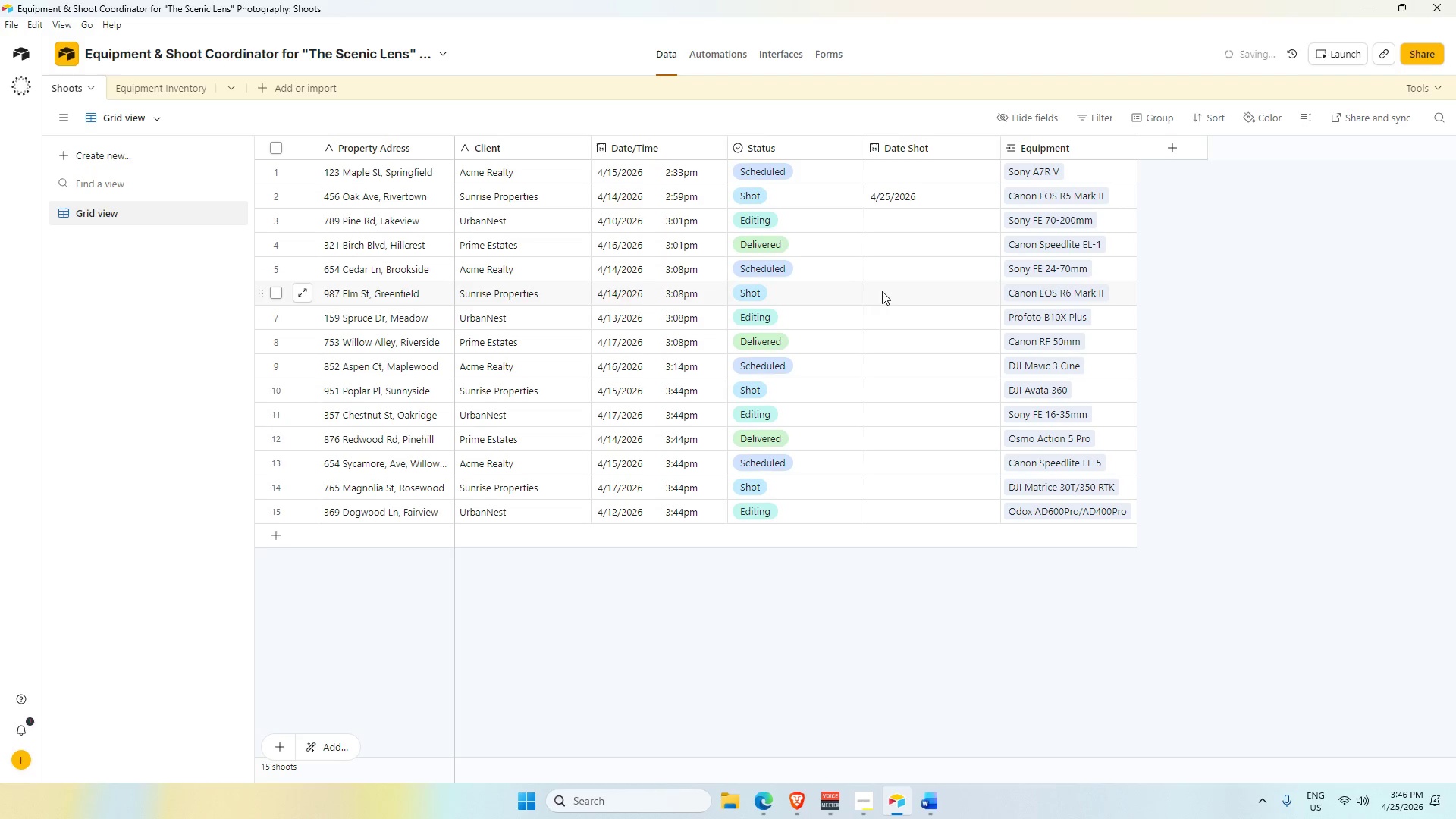 
double_click([882, 291])
 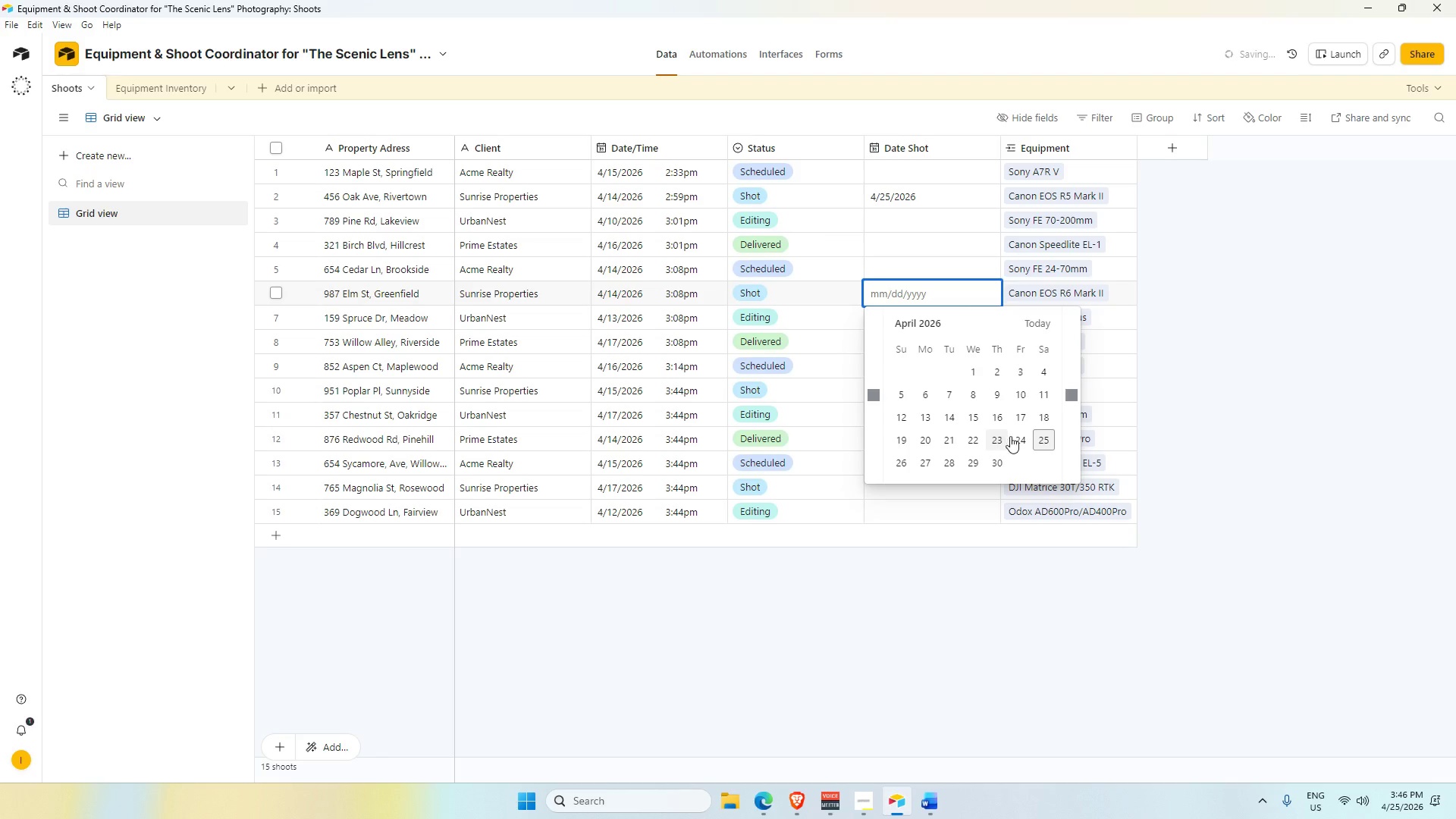 
left_click([1043, 438])
 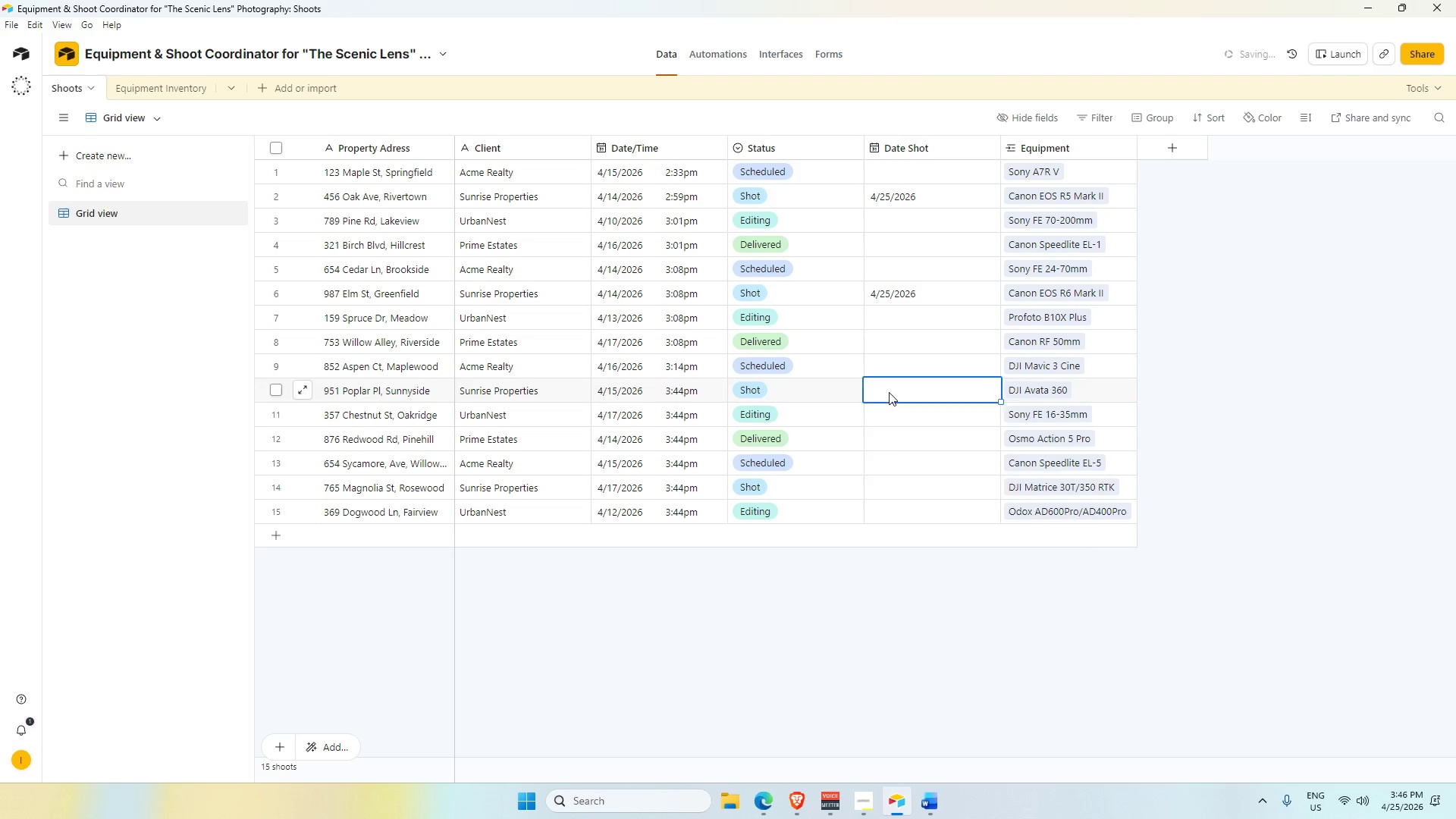 
left_click([1047, 535])
 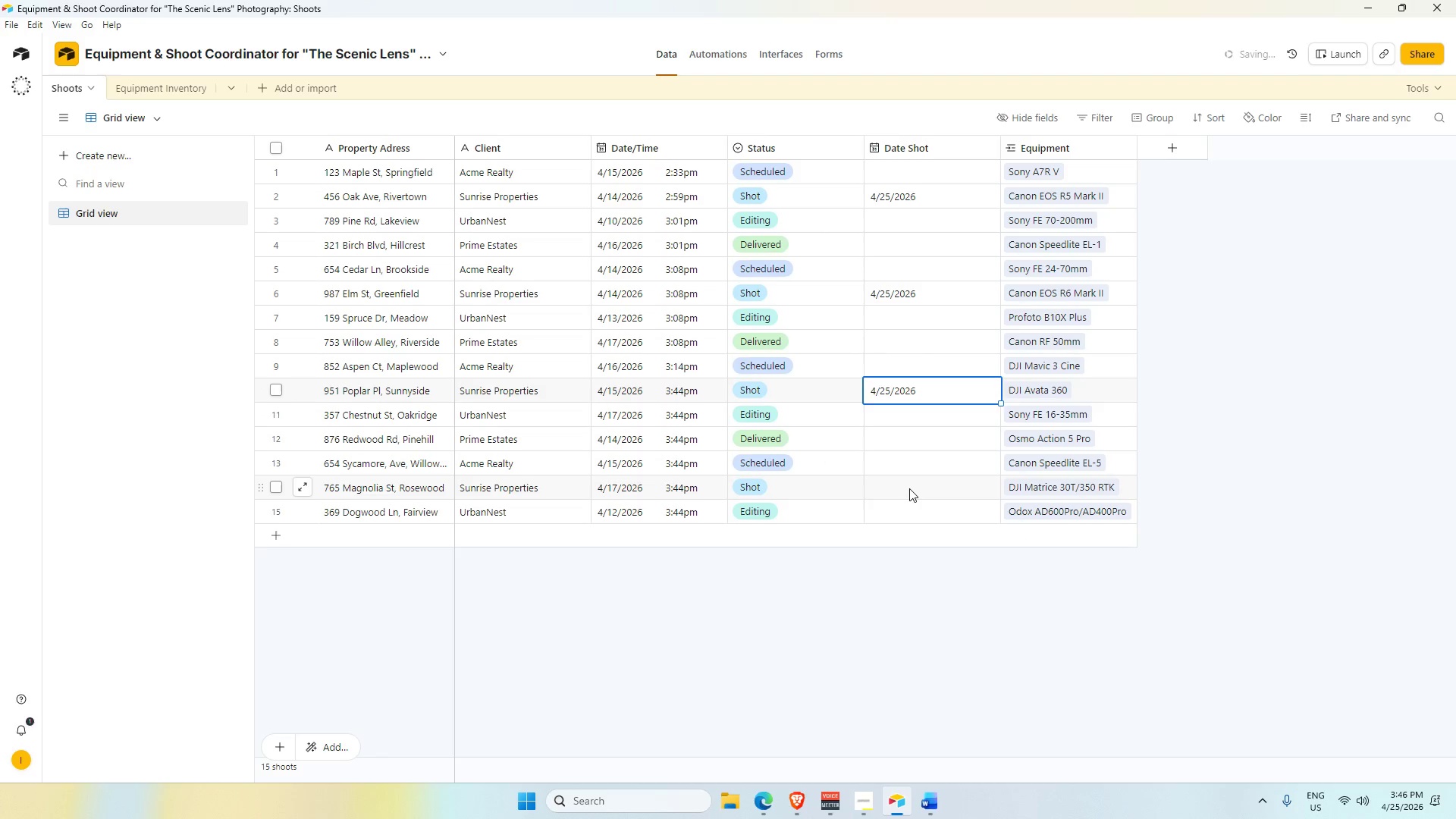 
double_click([912, 488])
 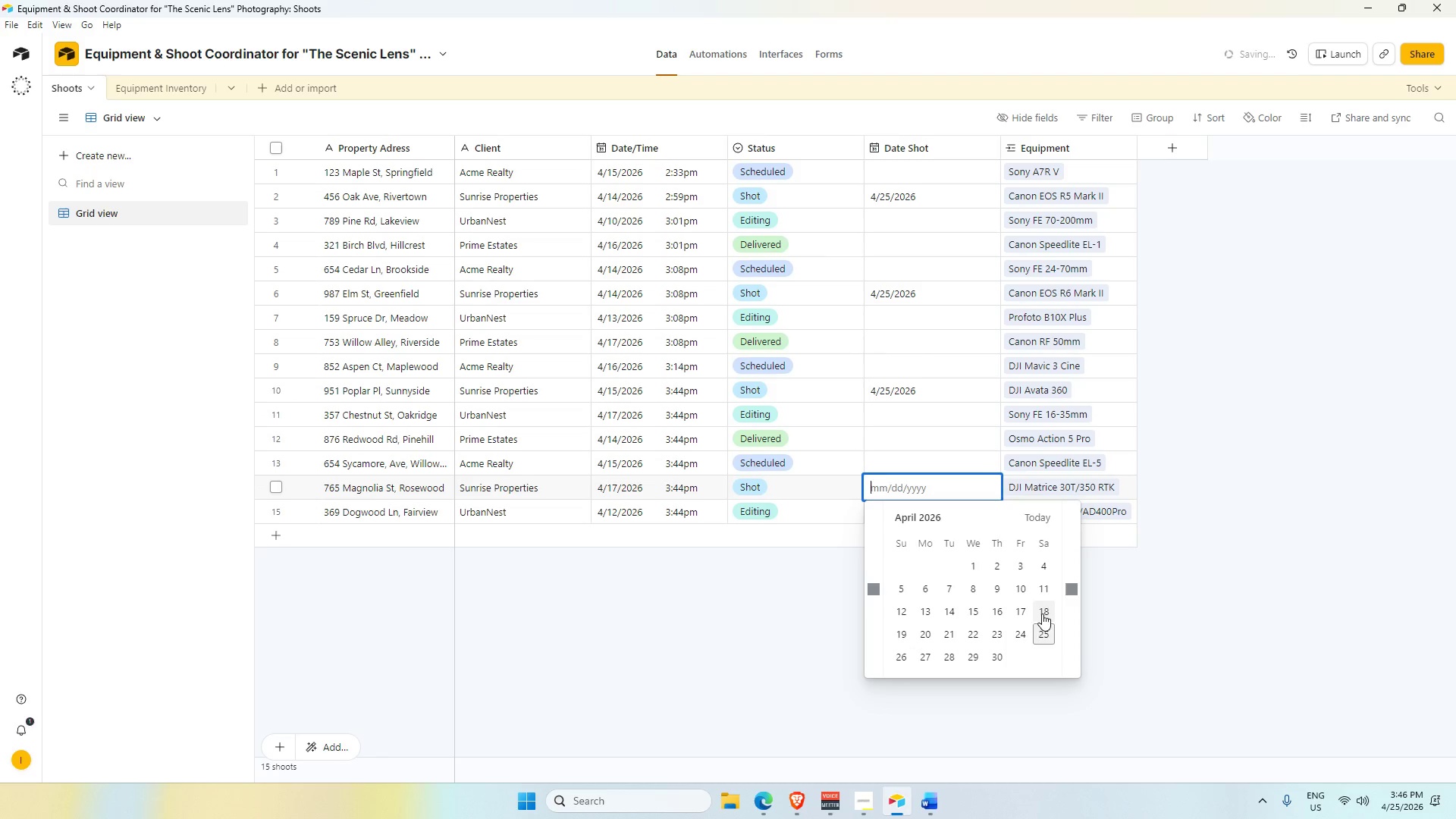 
left_click([1044, 629])
 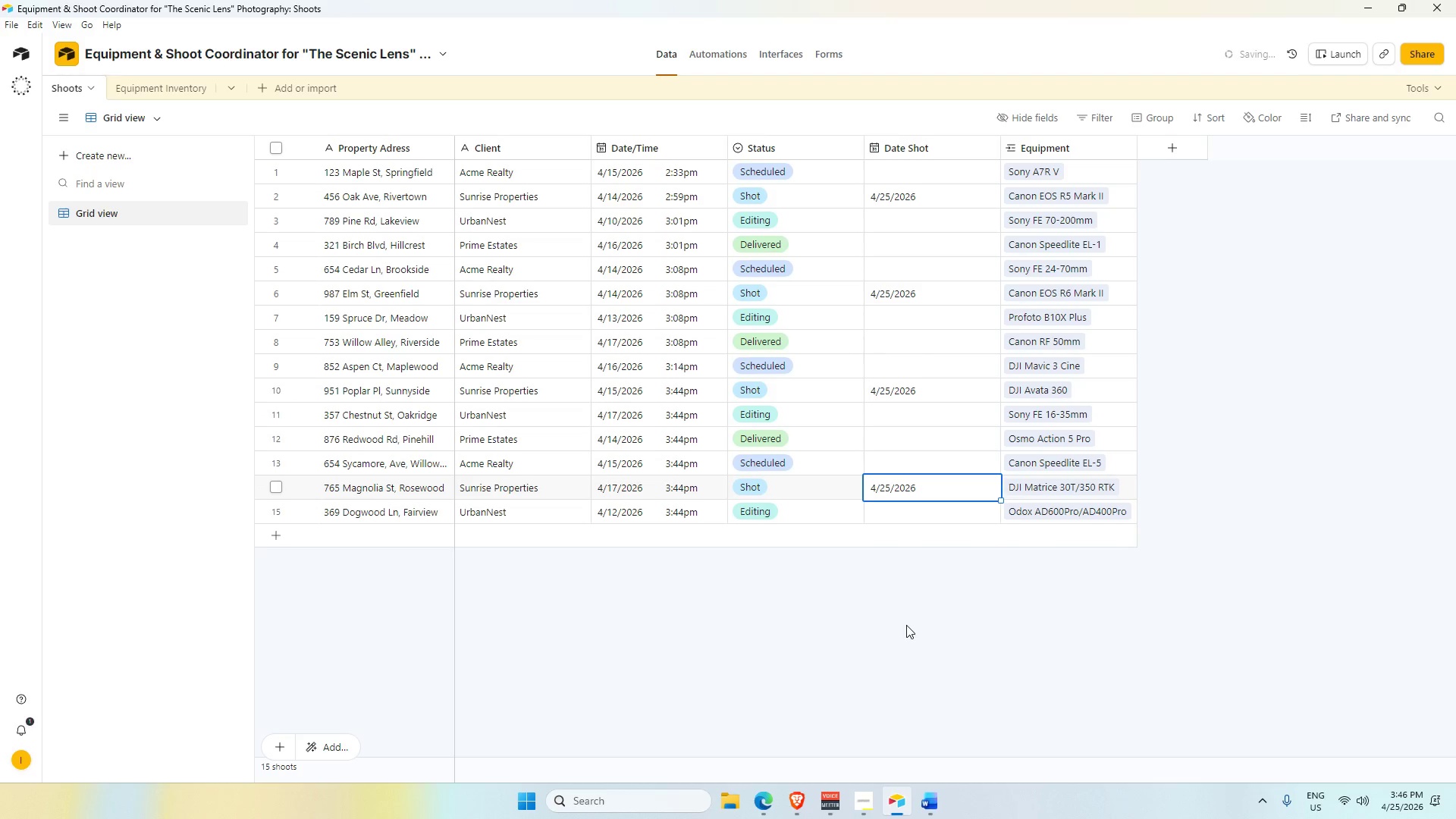 
left_click_drag(start_coordinate=[906, 625], to_coordinate=[910, 625])
 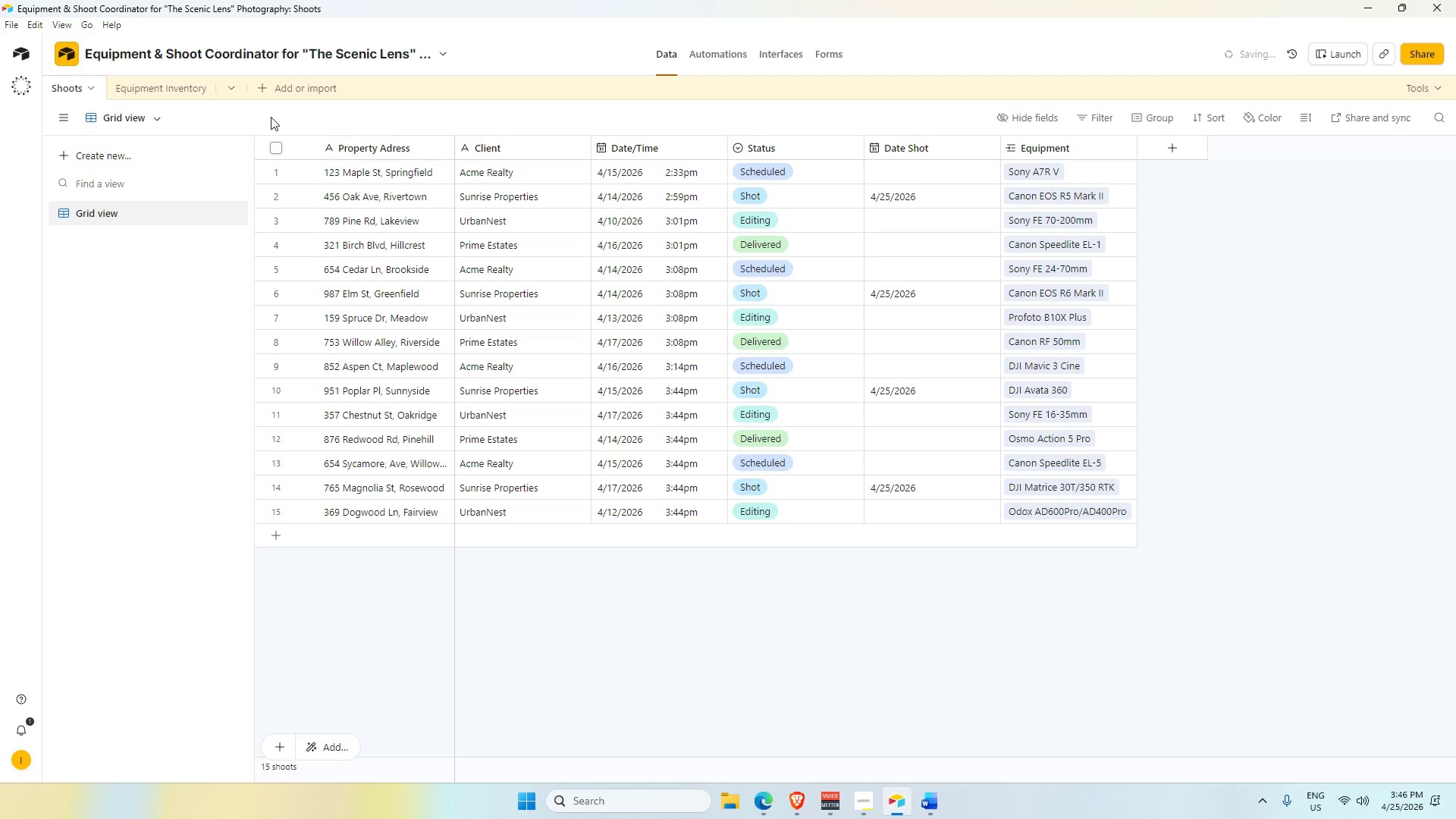 
wait(5.34)
 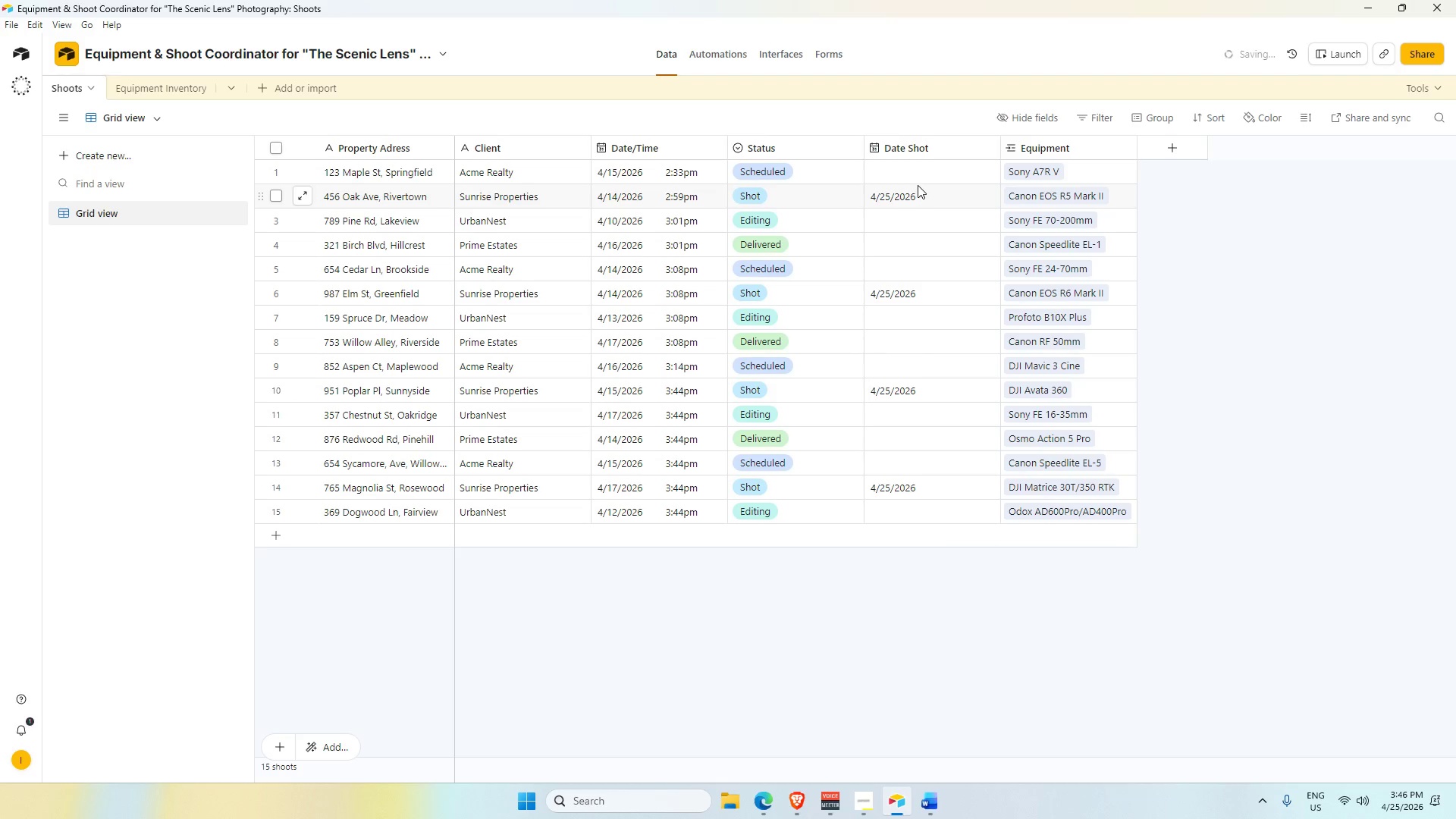 
scroll: coordinate [563, 378], scroll_direction: up, amount: 3.0
 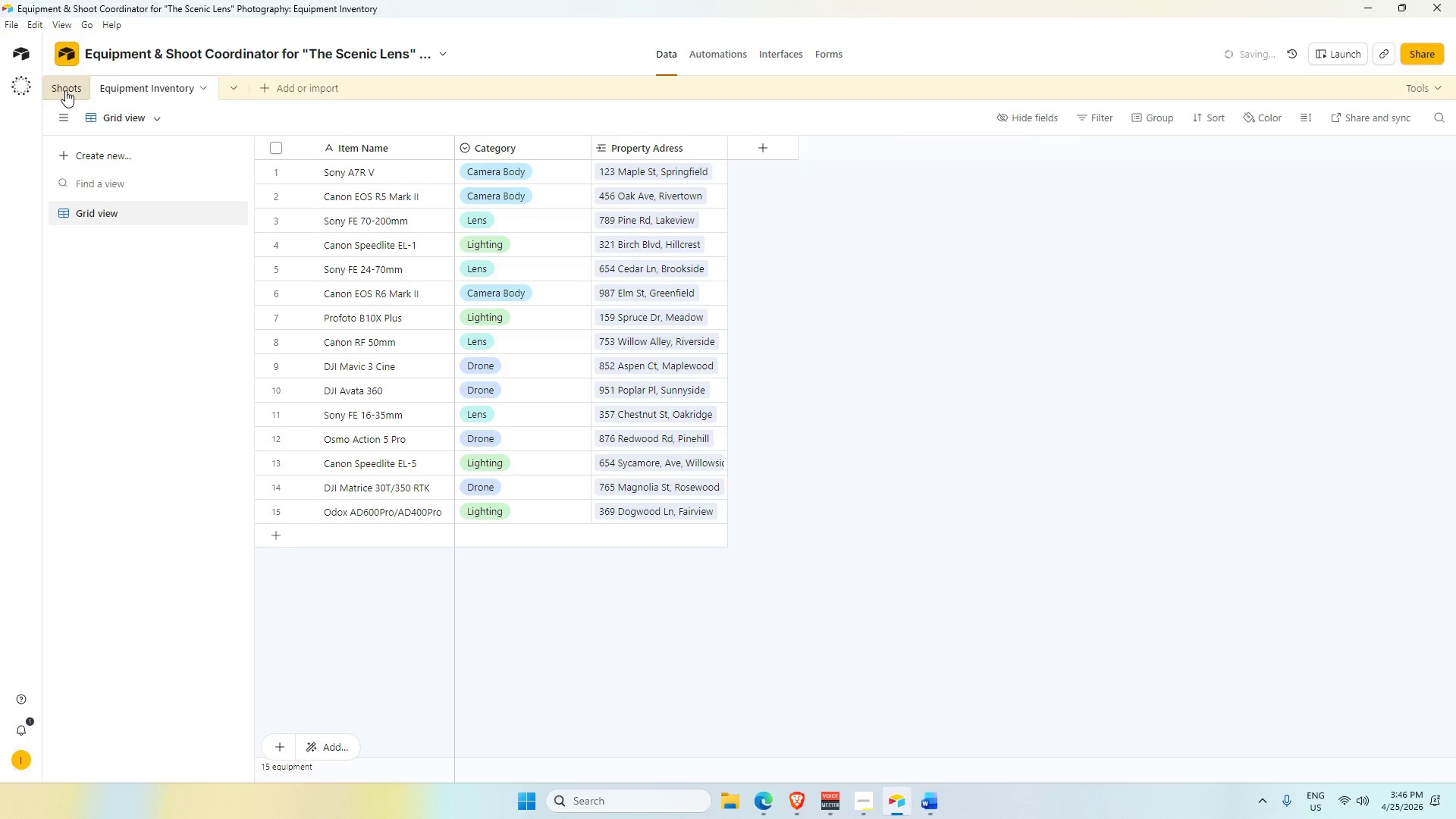 
wait(9.24)
 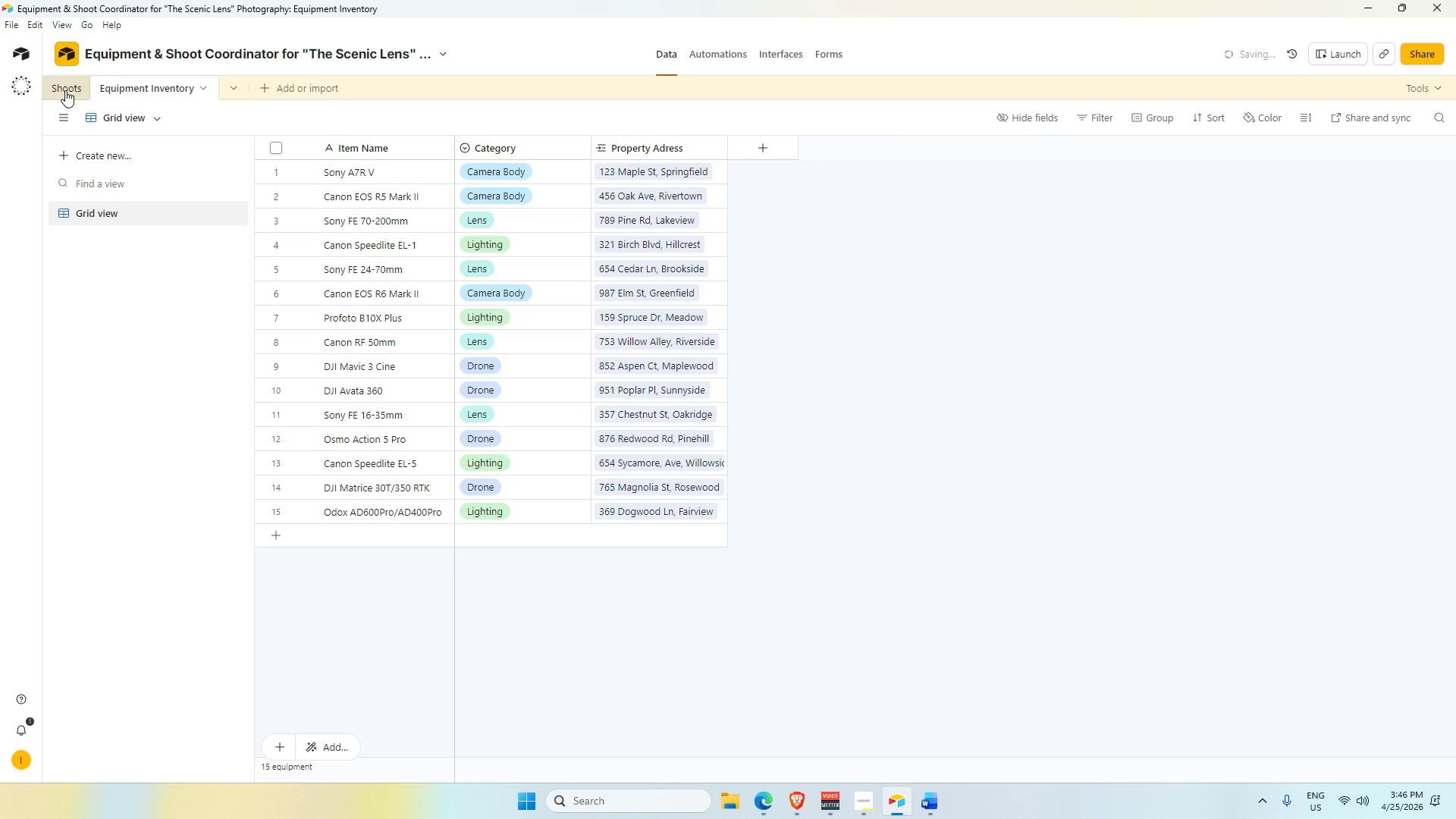 
mouse_move([483, 175])
 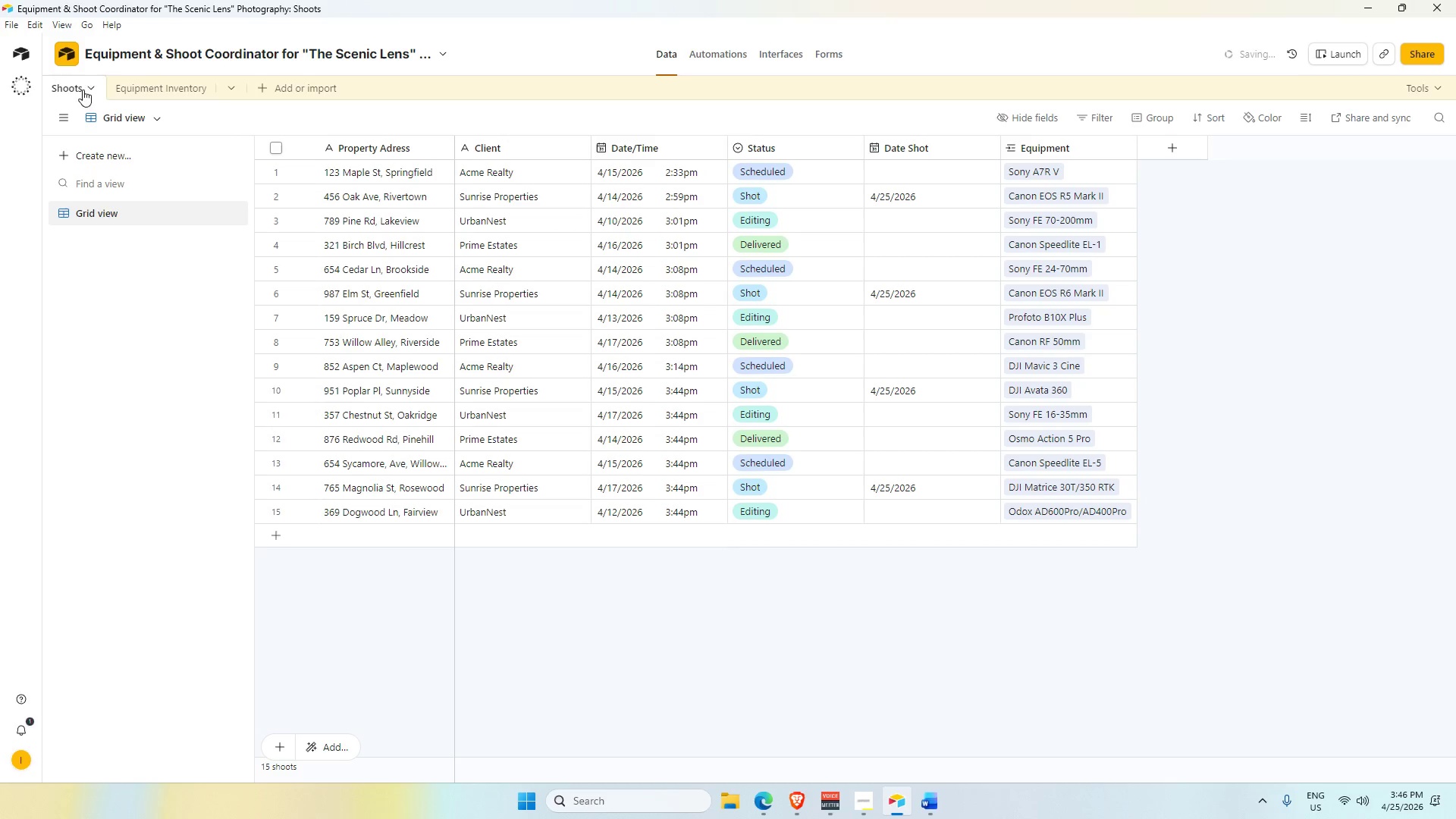 
left_click([162, 89])
 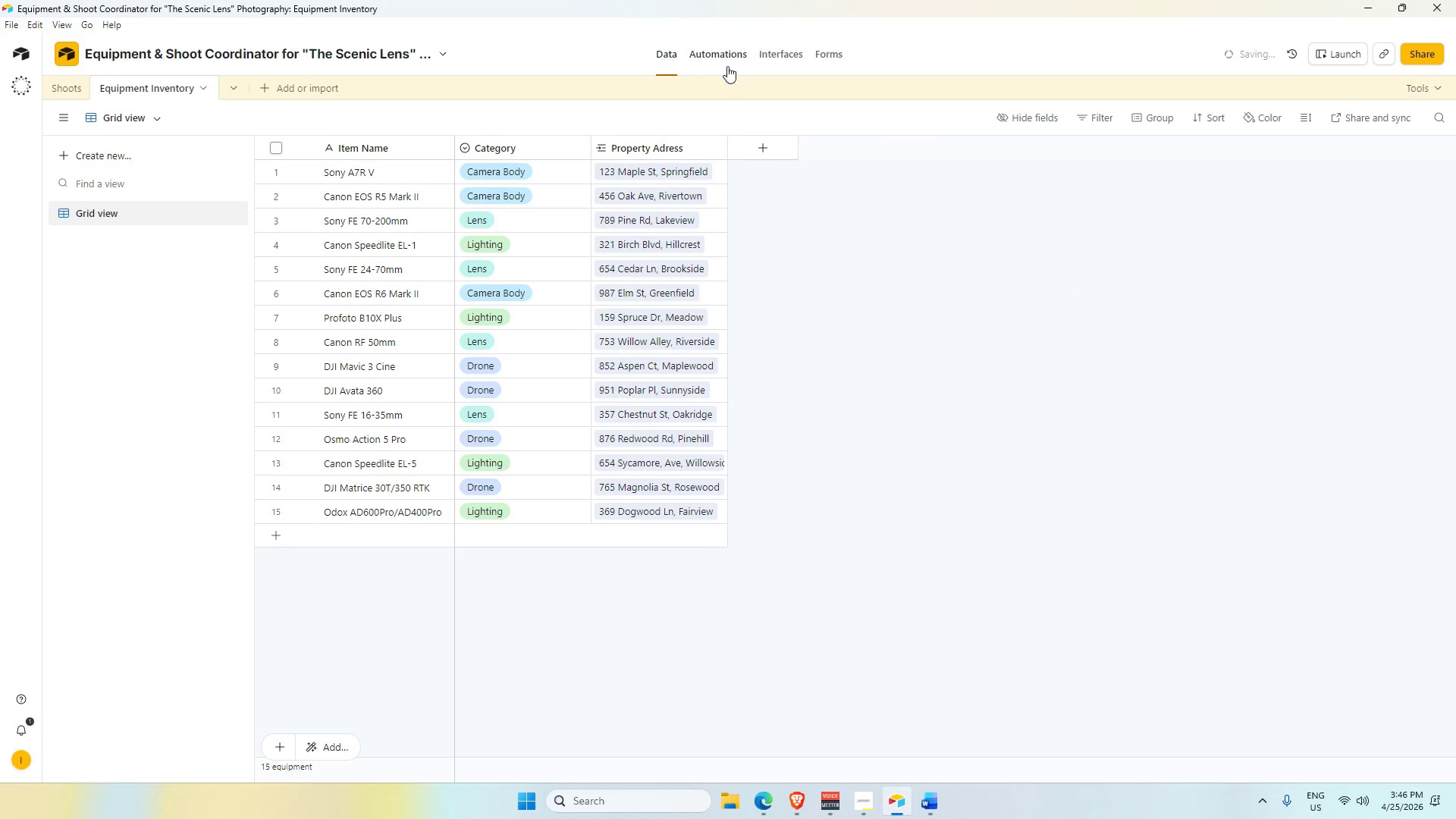 
left_click([720, 57])
 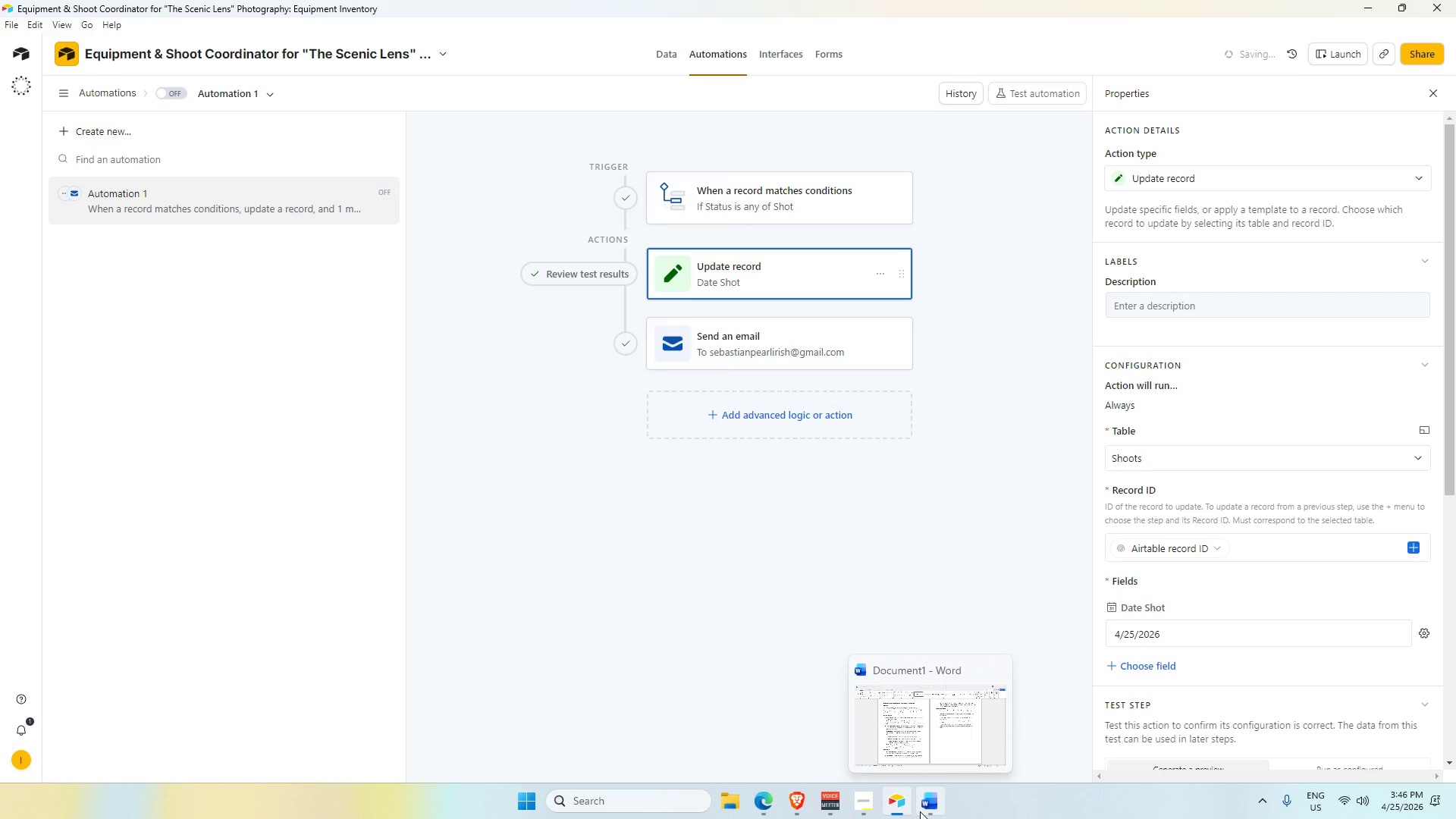 
left_click([869, 791])
 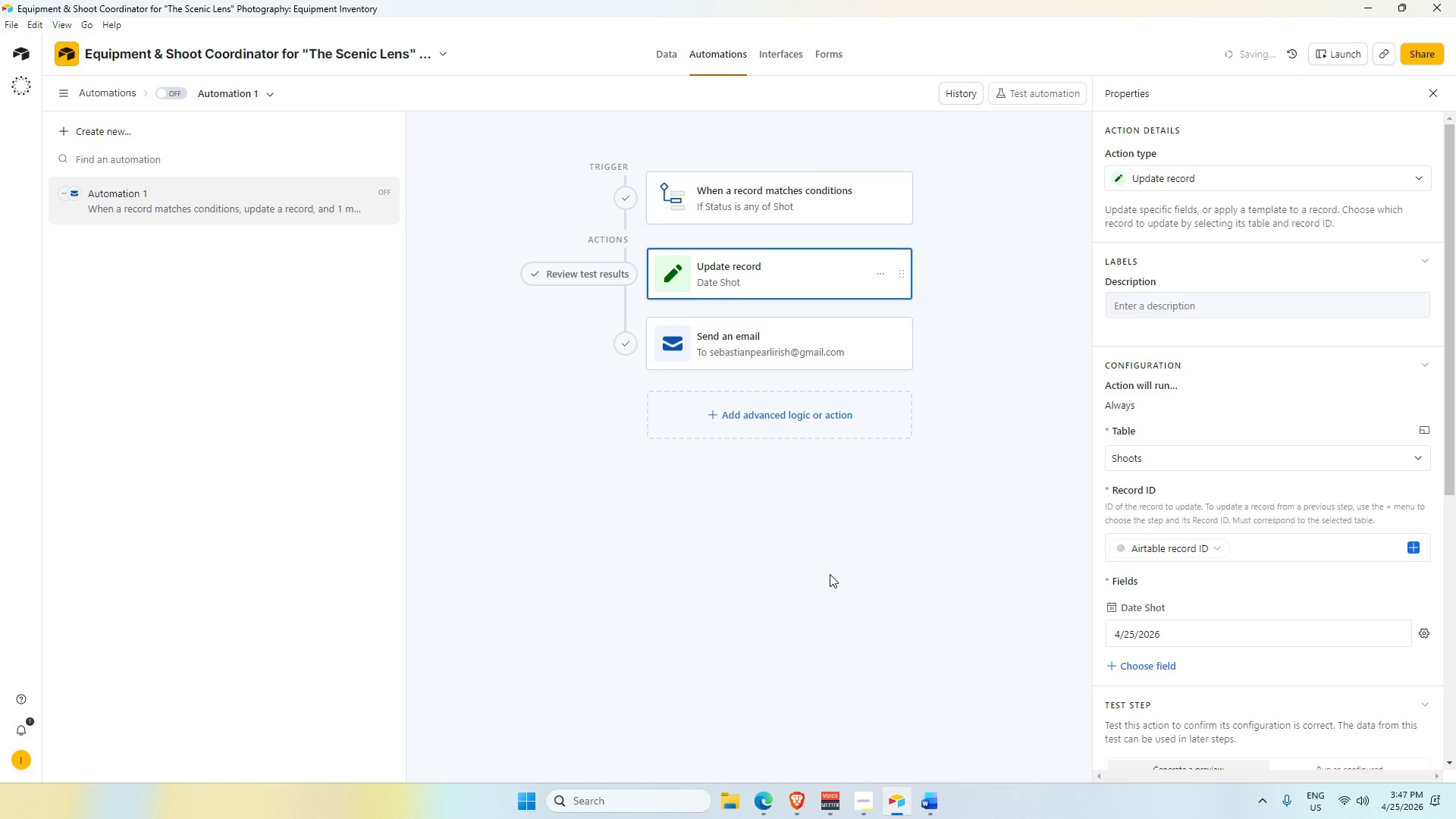 
wait(32.75)
 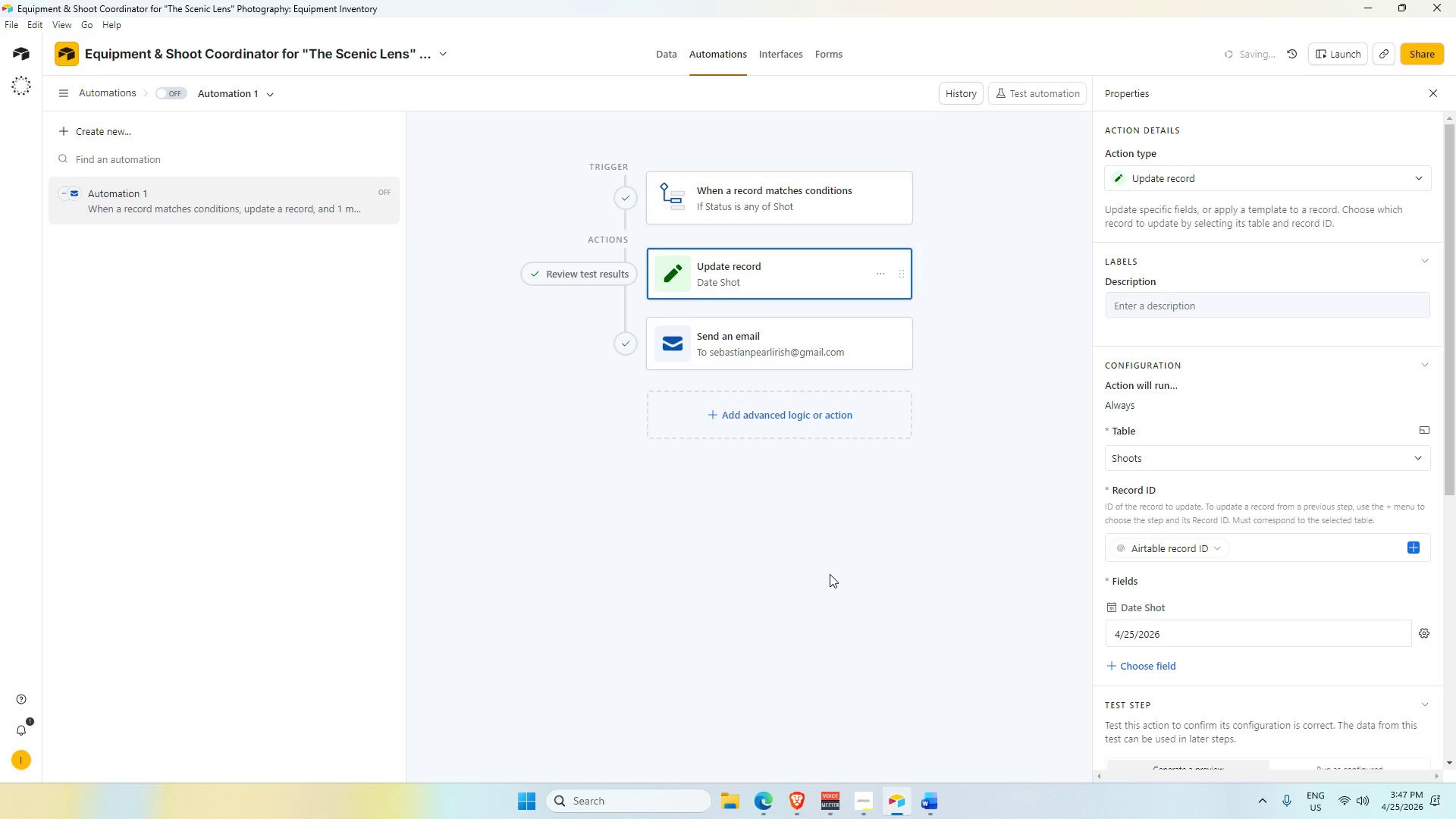 
key(Alt+AltLeft)
 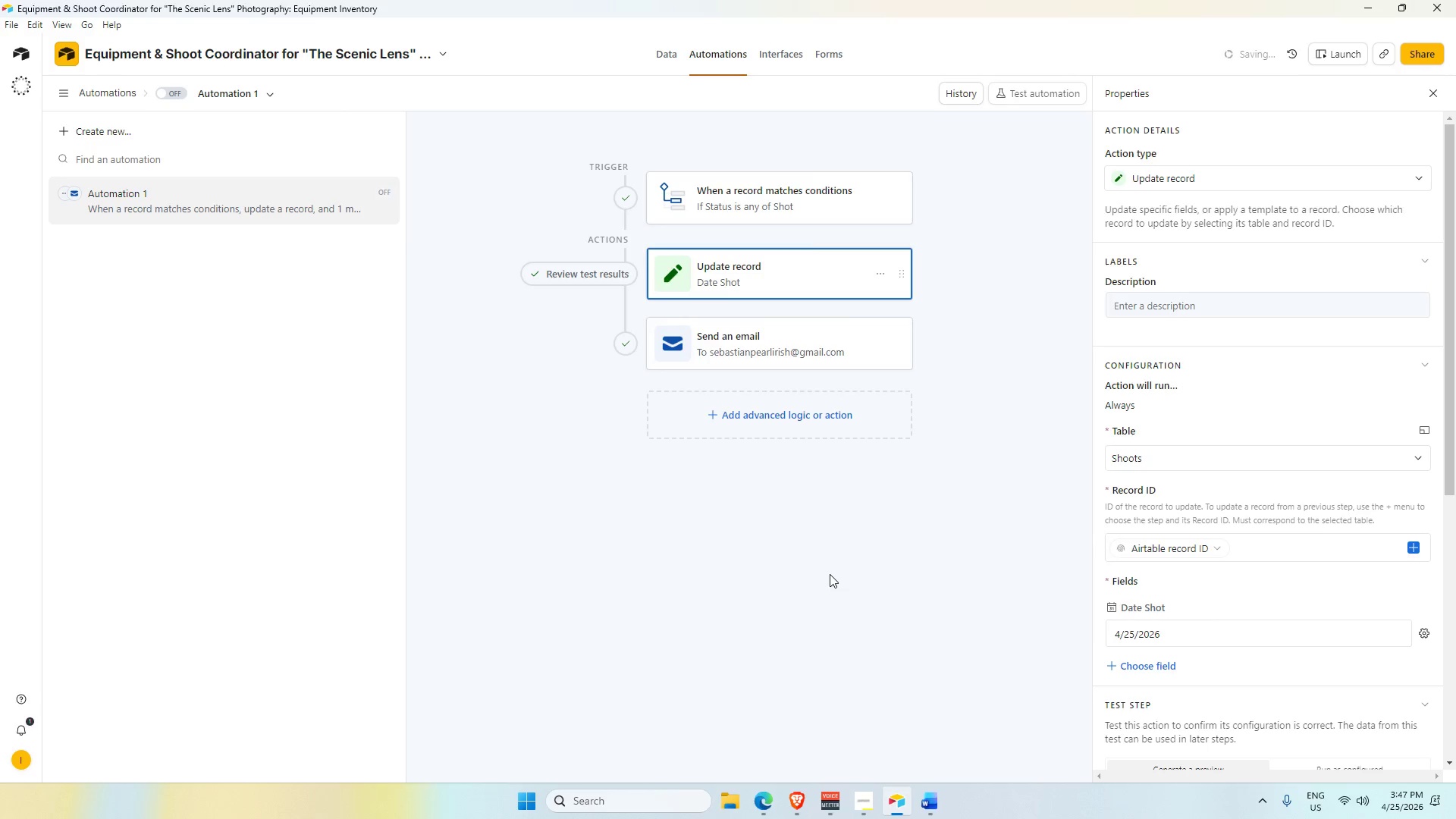 
key(Alt+Tab)